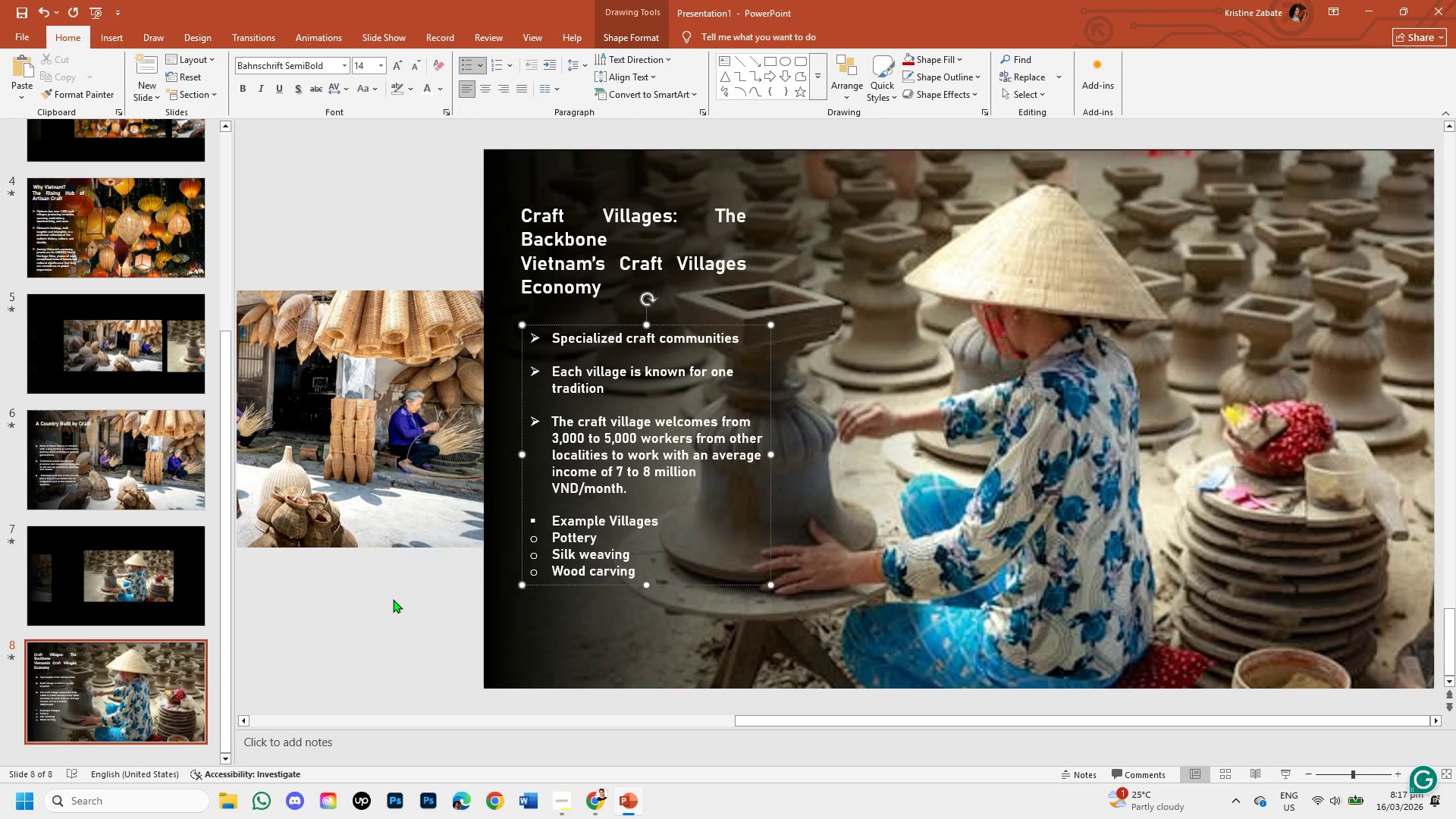 
left_click([393, 599])
 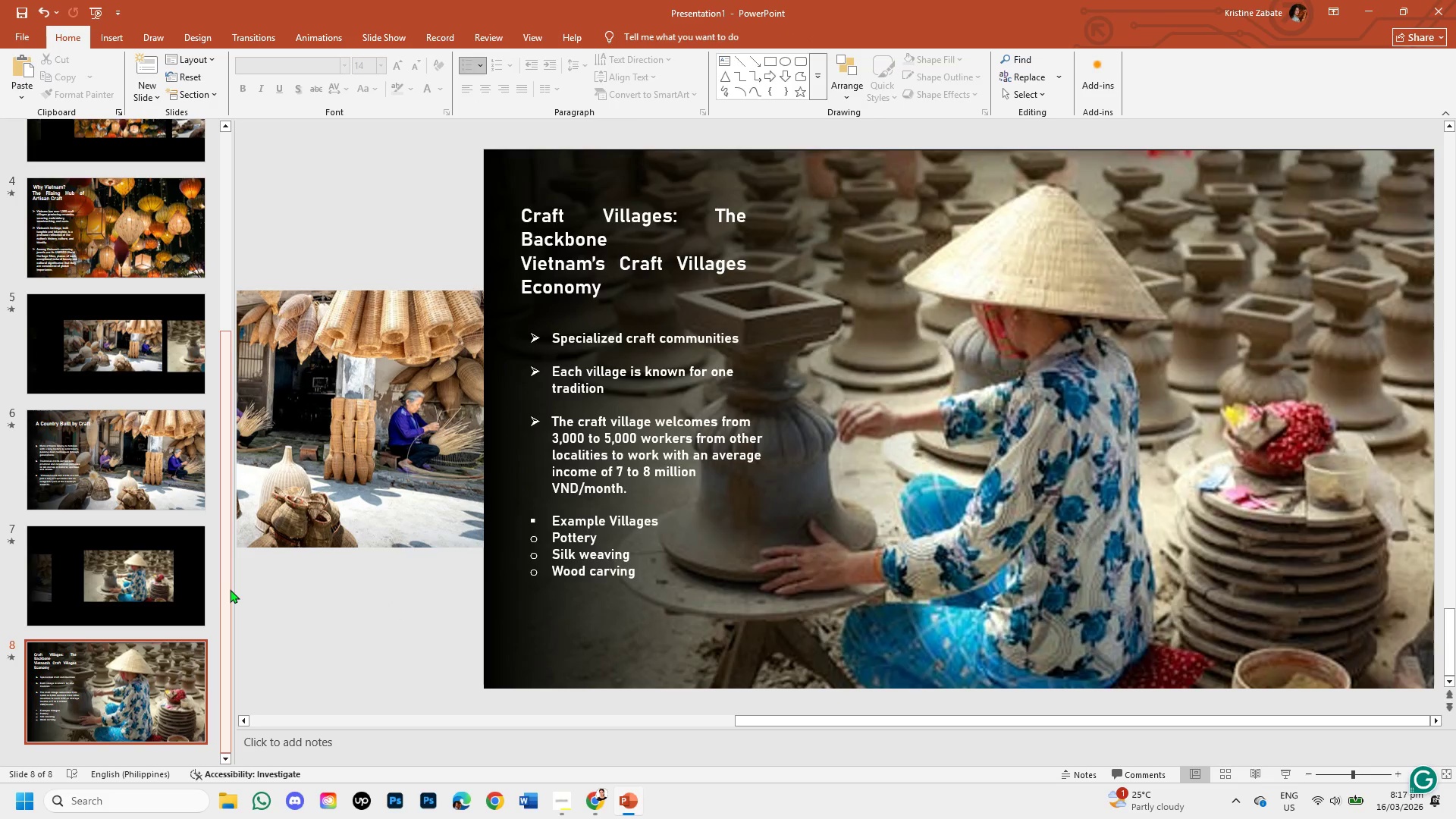 
left_click_drag(start_coordinate=[221, 565], to_coordinate=[228, 612])
 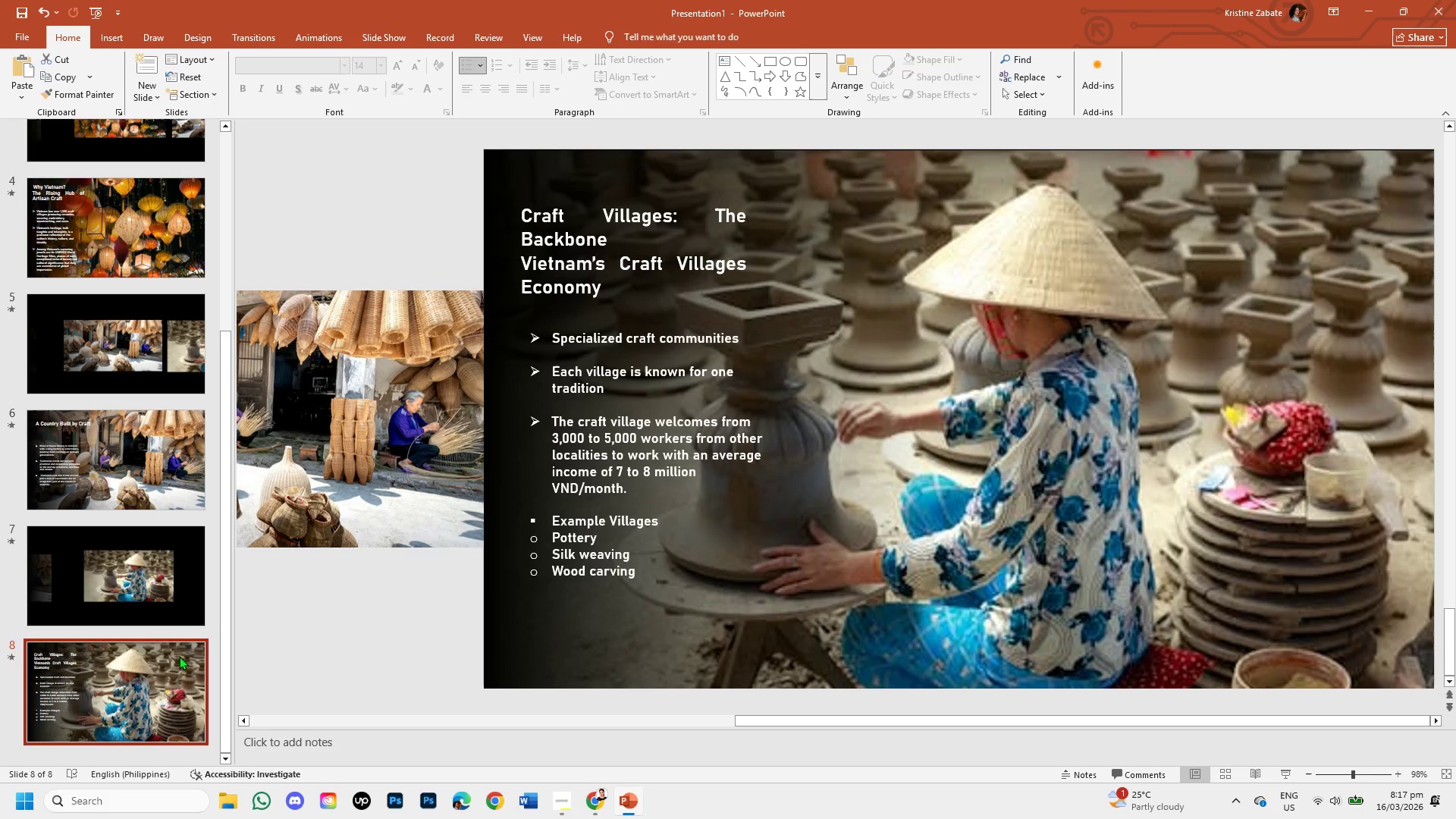 
mouse_move([188, 649])
 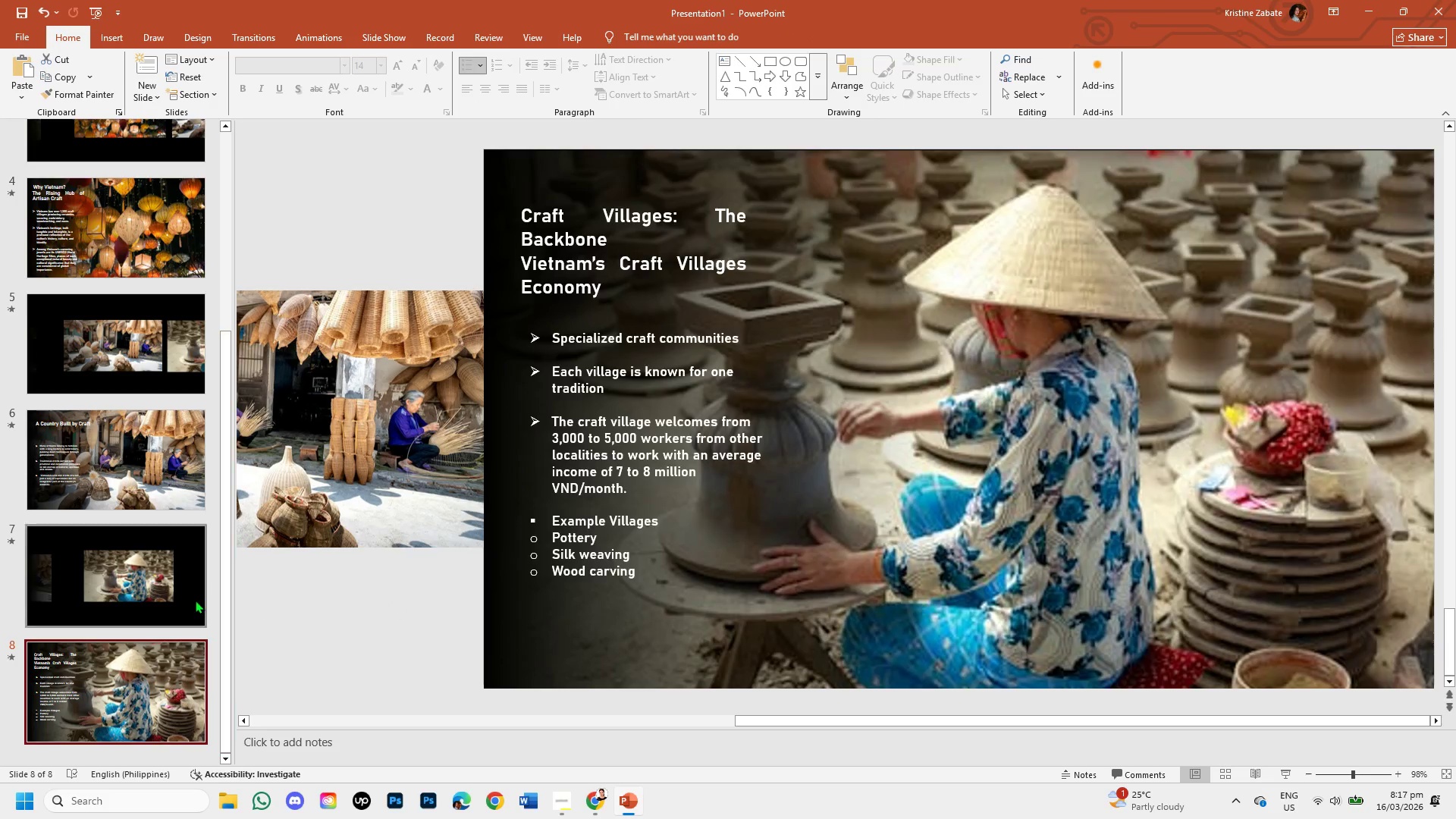 
scroll: coordinate [195, 600], scroll_direction: down, amount: 2.0
 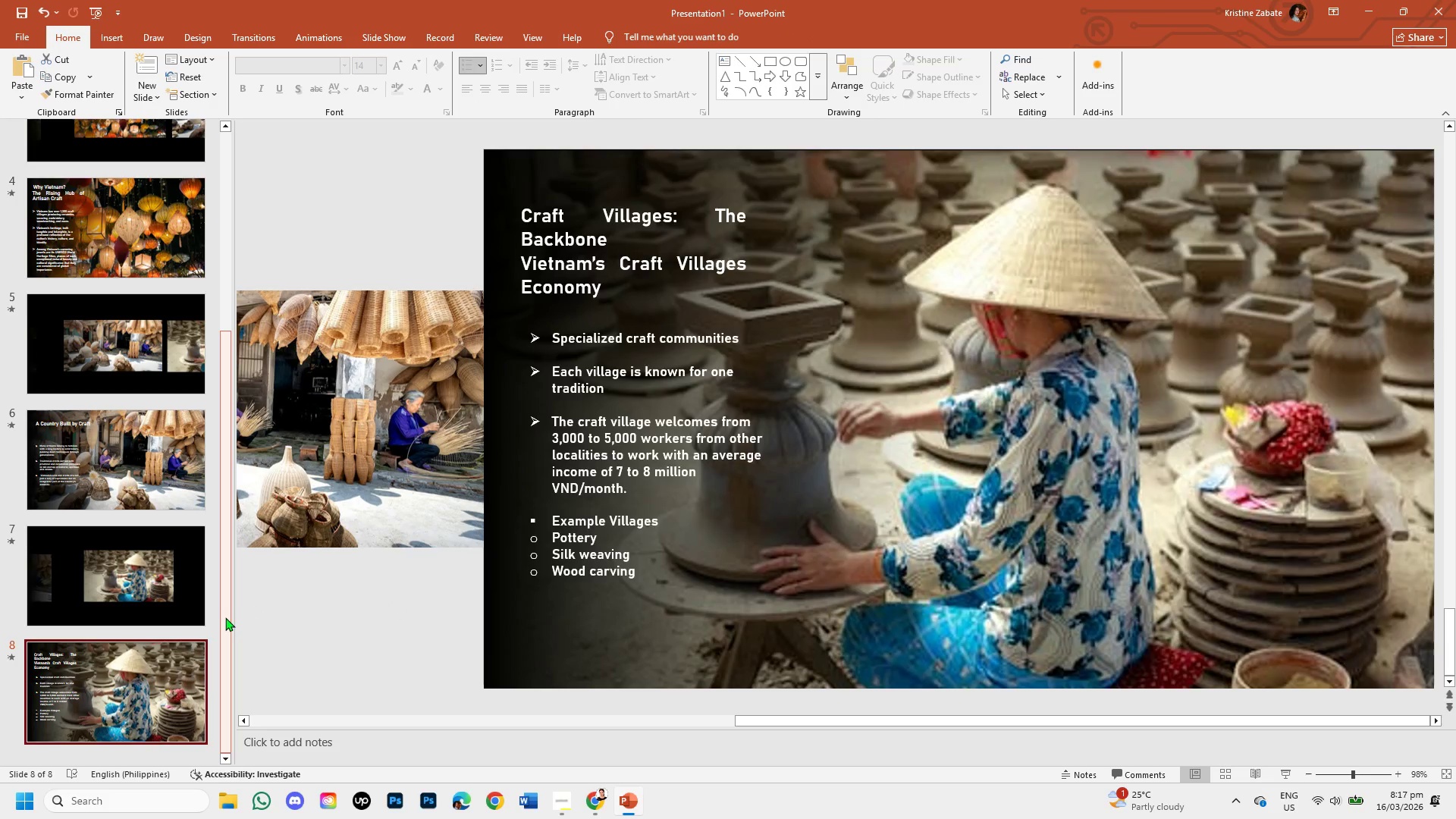 
left_click_drag(start_coordinate=[225, 617], to_coordinate=[229, 646])
 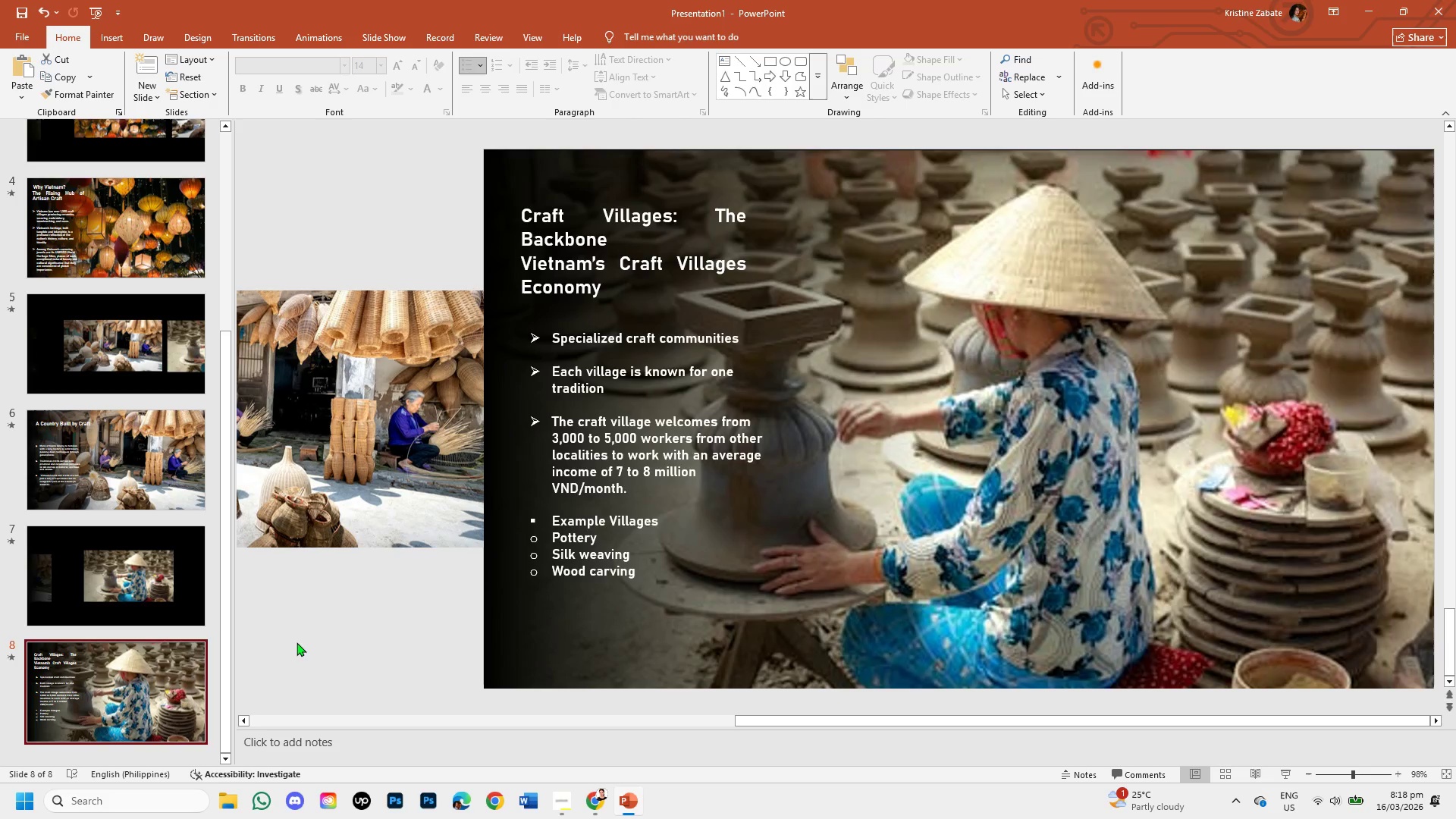 
wait(13.22)
 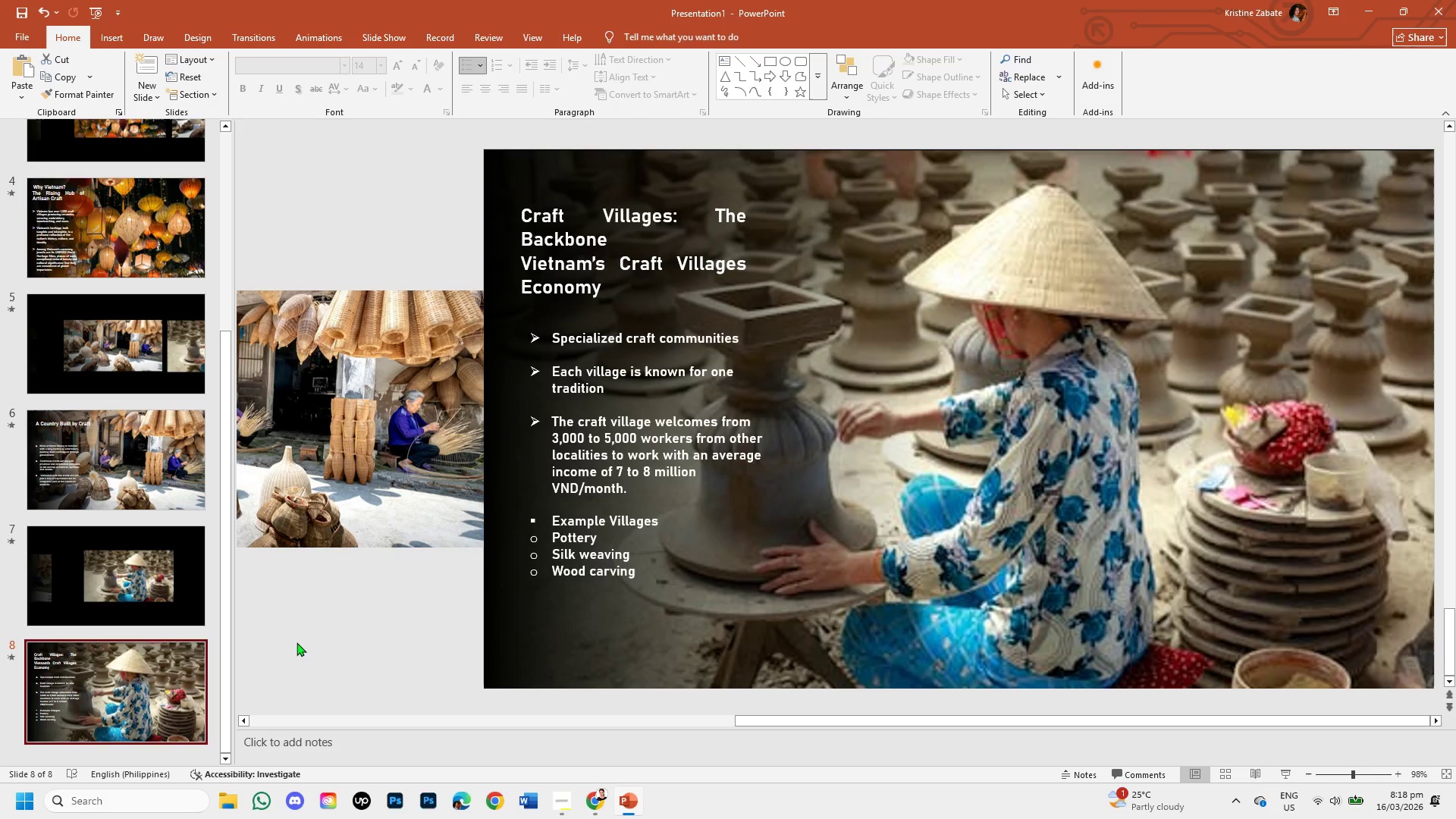 
left_click([117, 41])
 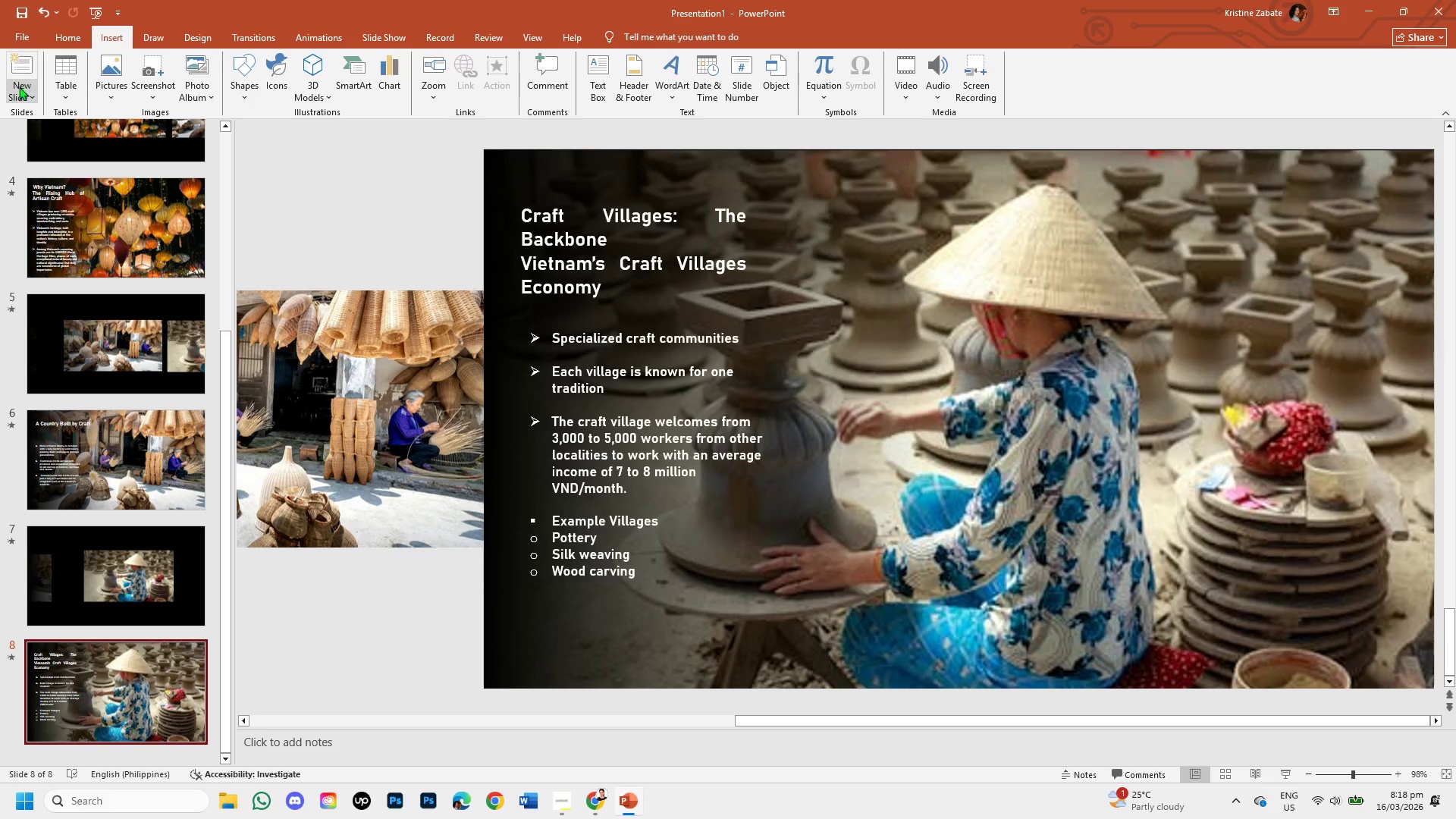 
left_click([19, 89])
 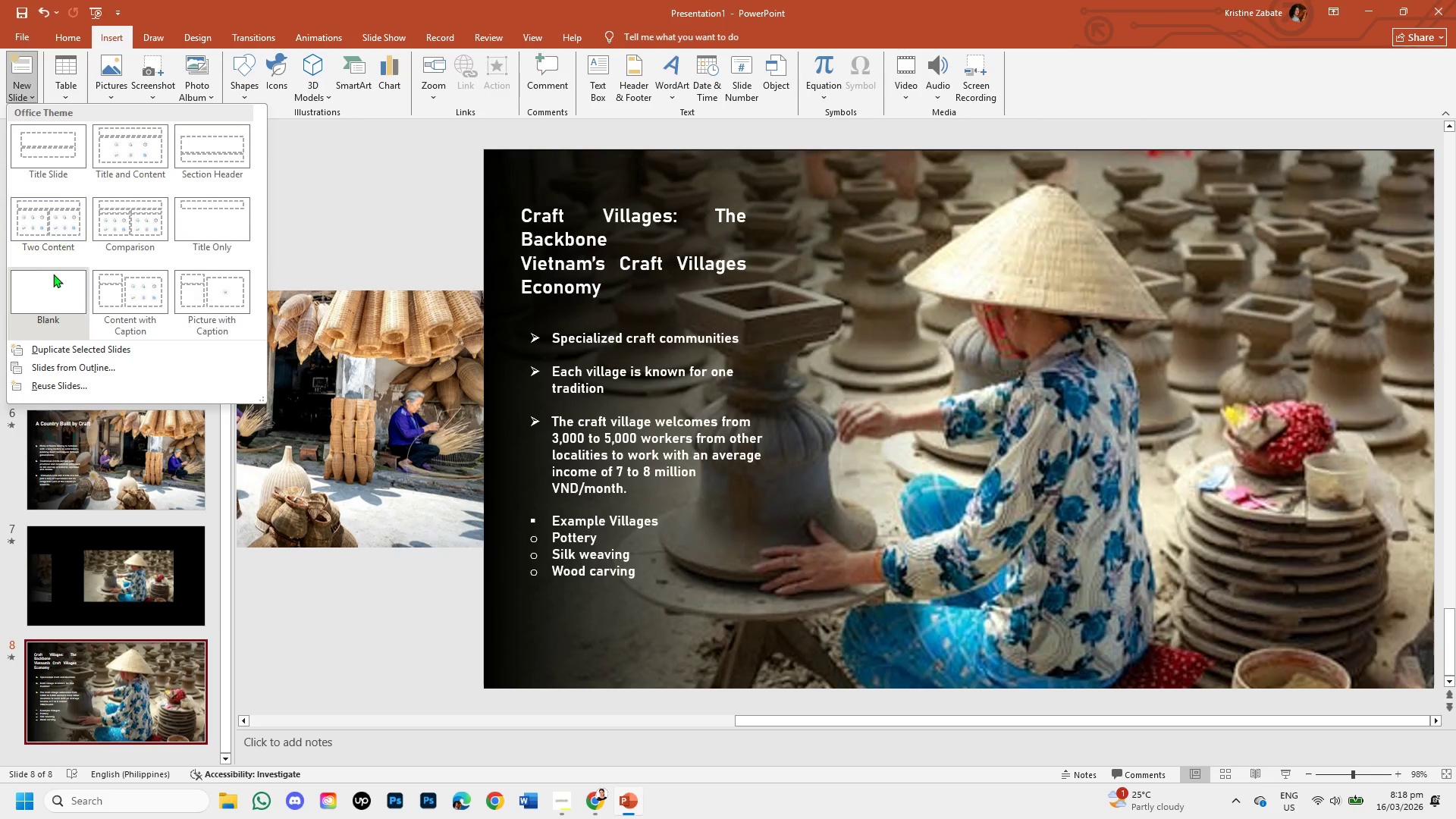 
left_click([55, 284])
 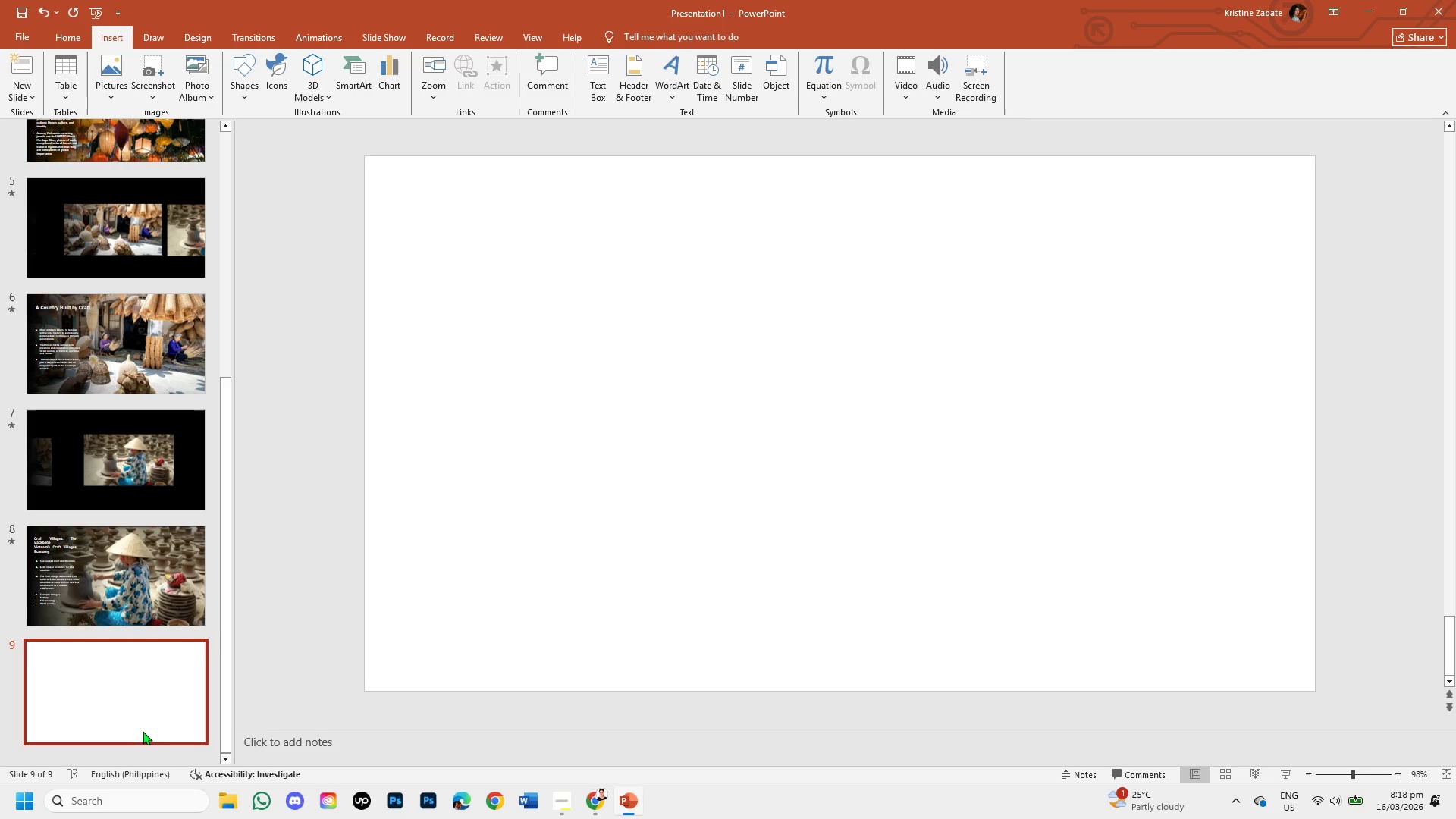 
left_click([143, 693])
 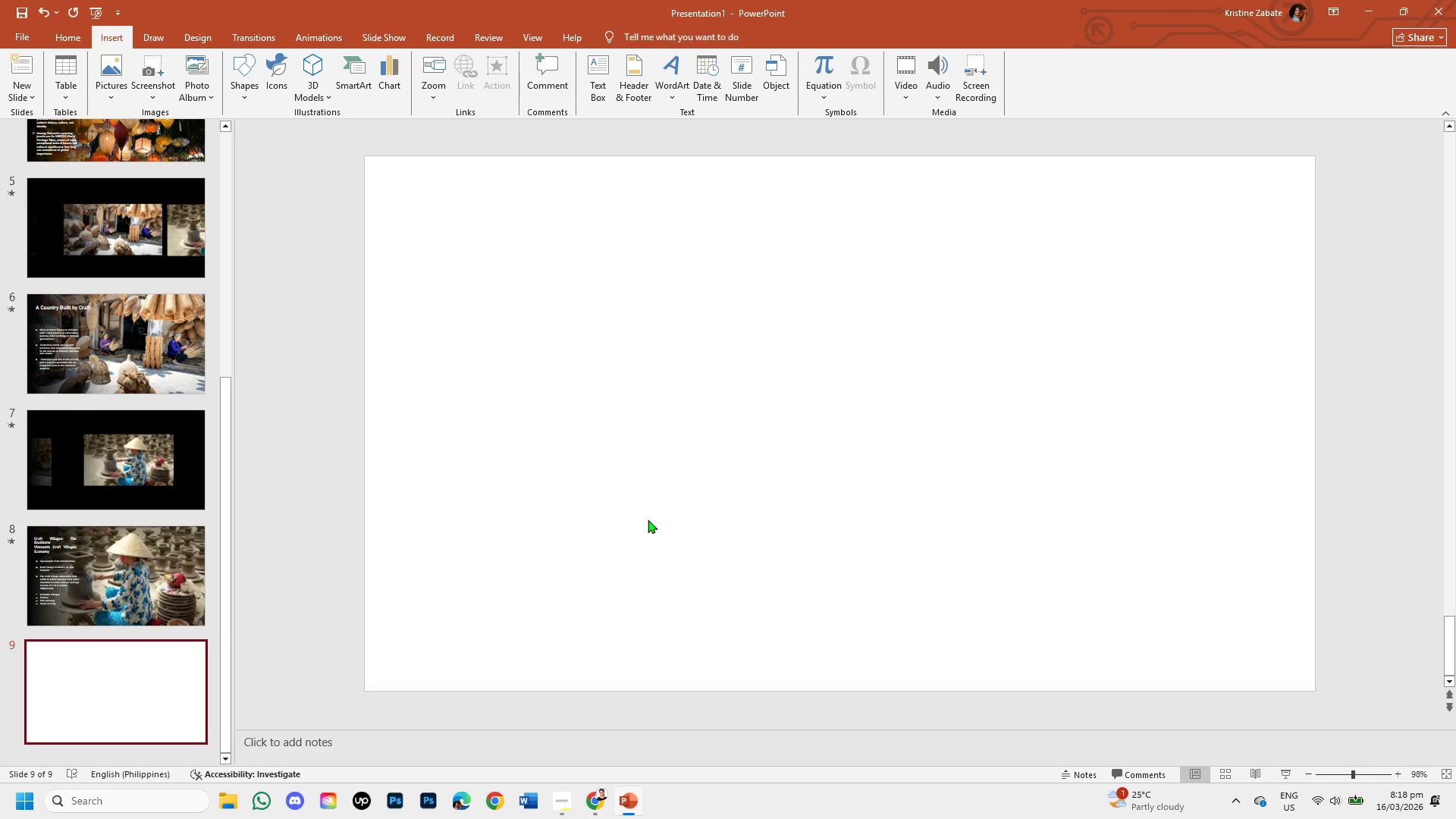 
wait(13.03)
 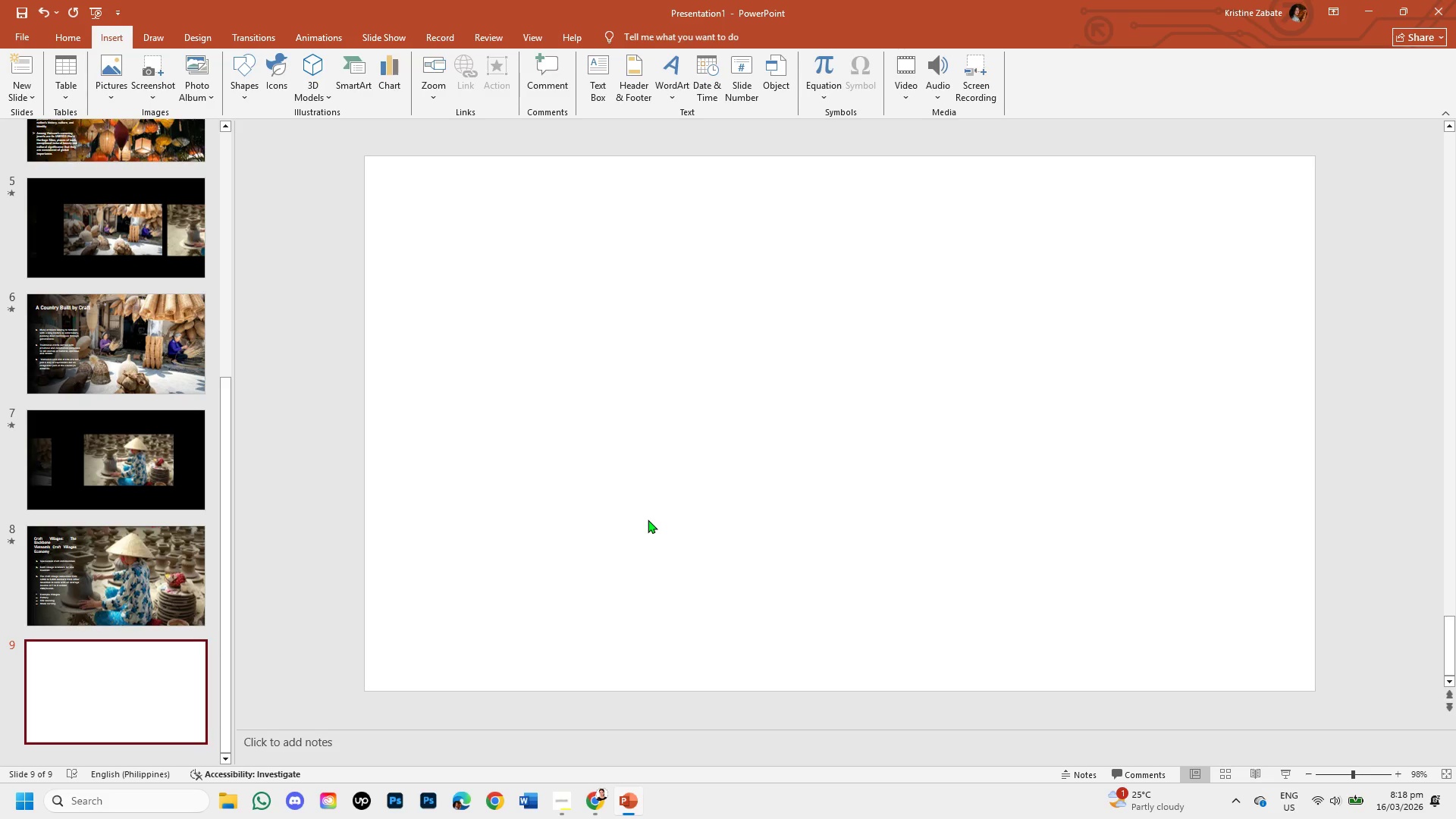 
left_click([108, 86])
 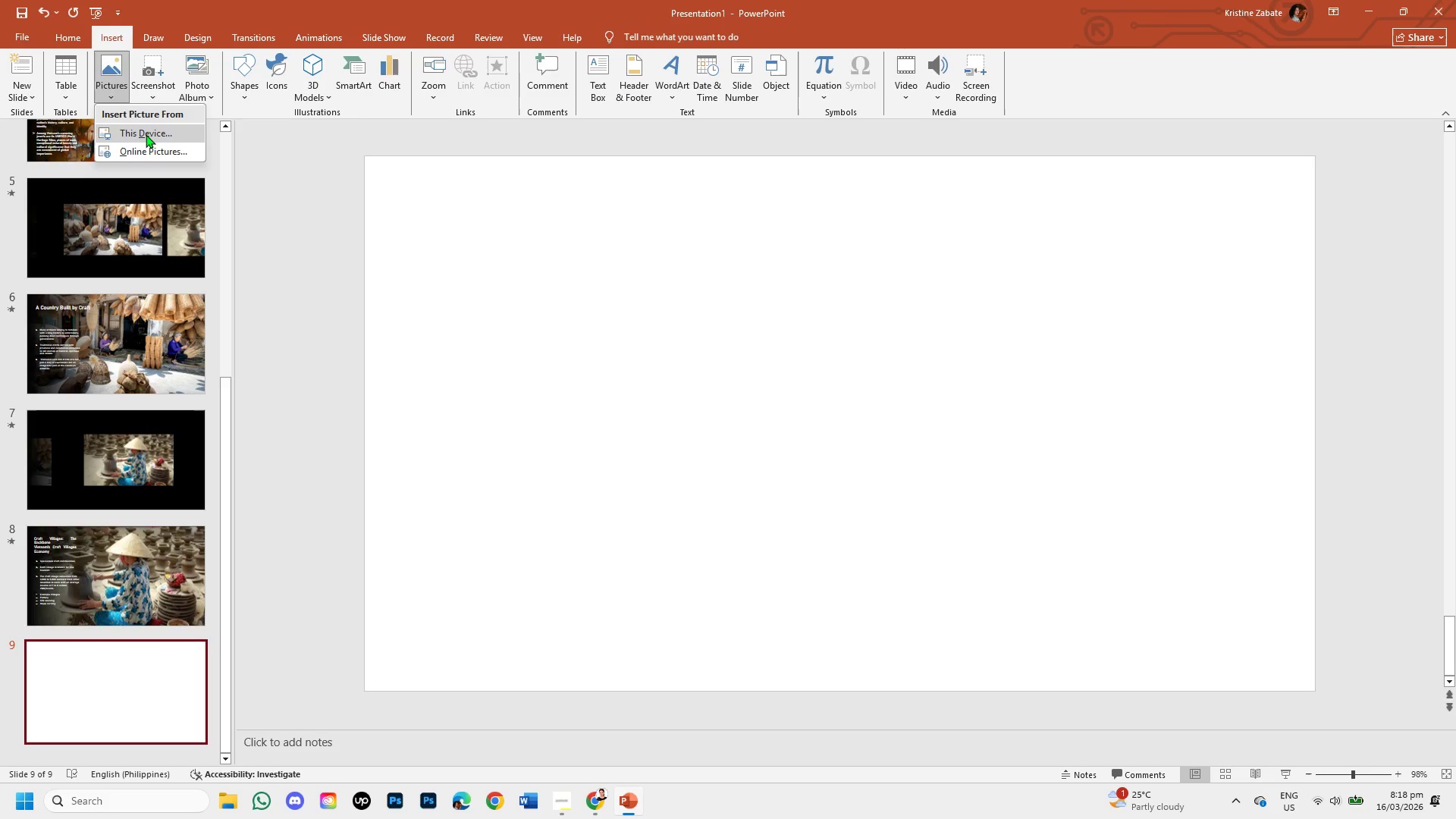 
left_click([146, 130])
 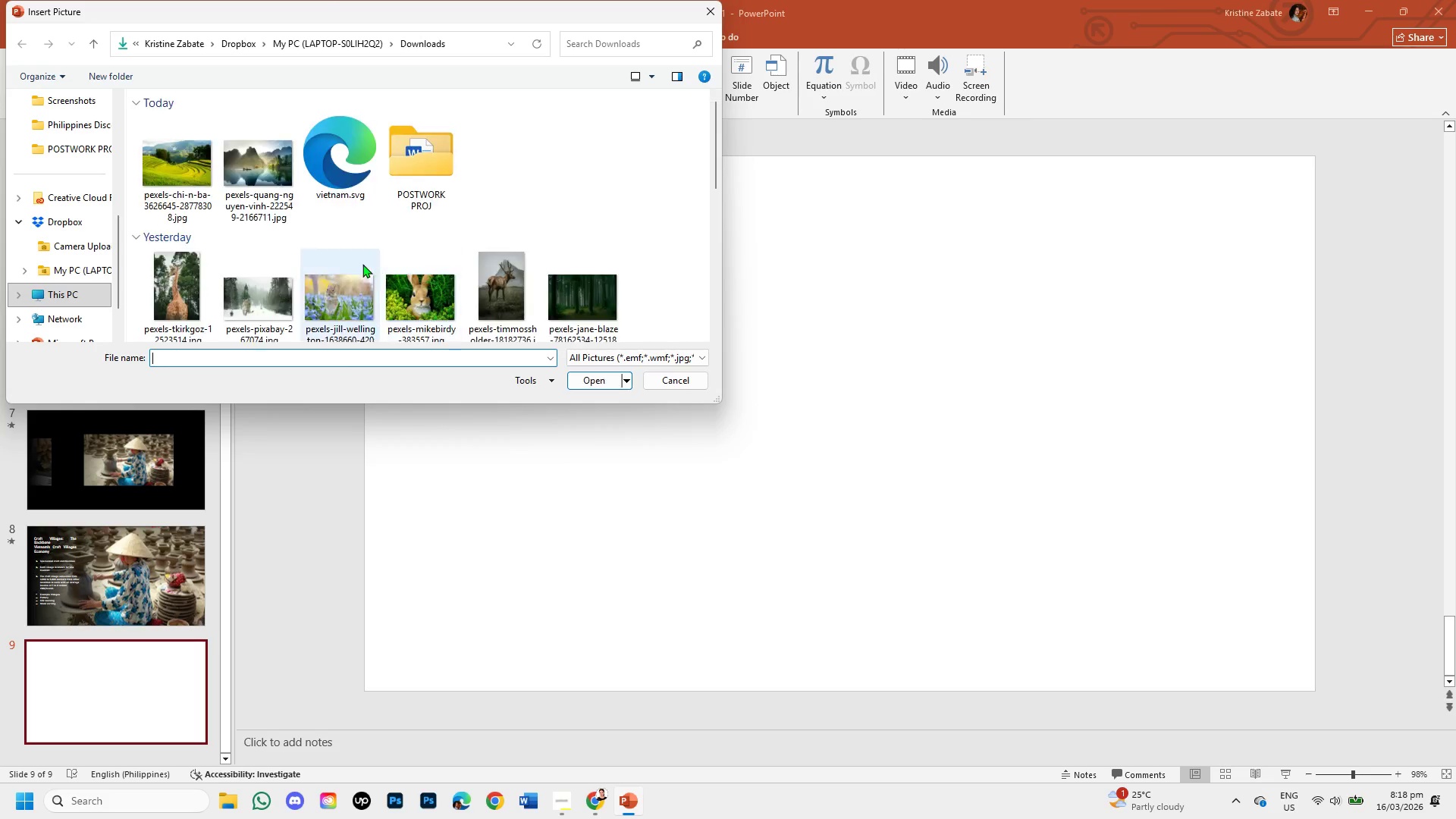 
left_click([339, 187])
 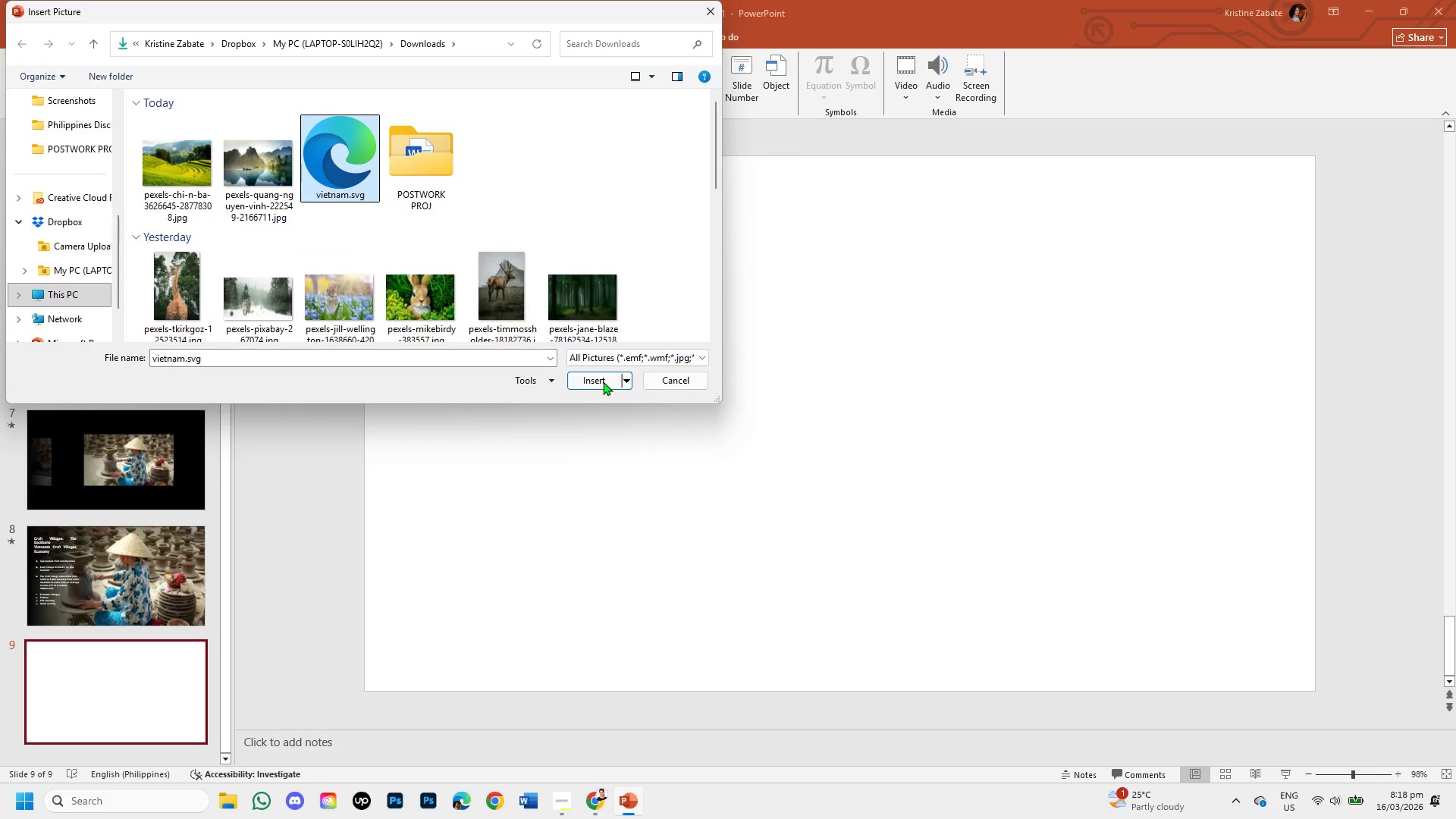 
left_click([603, 381])
 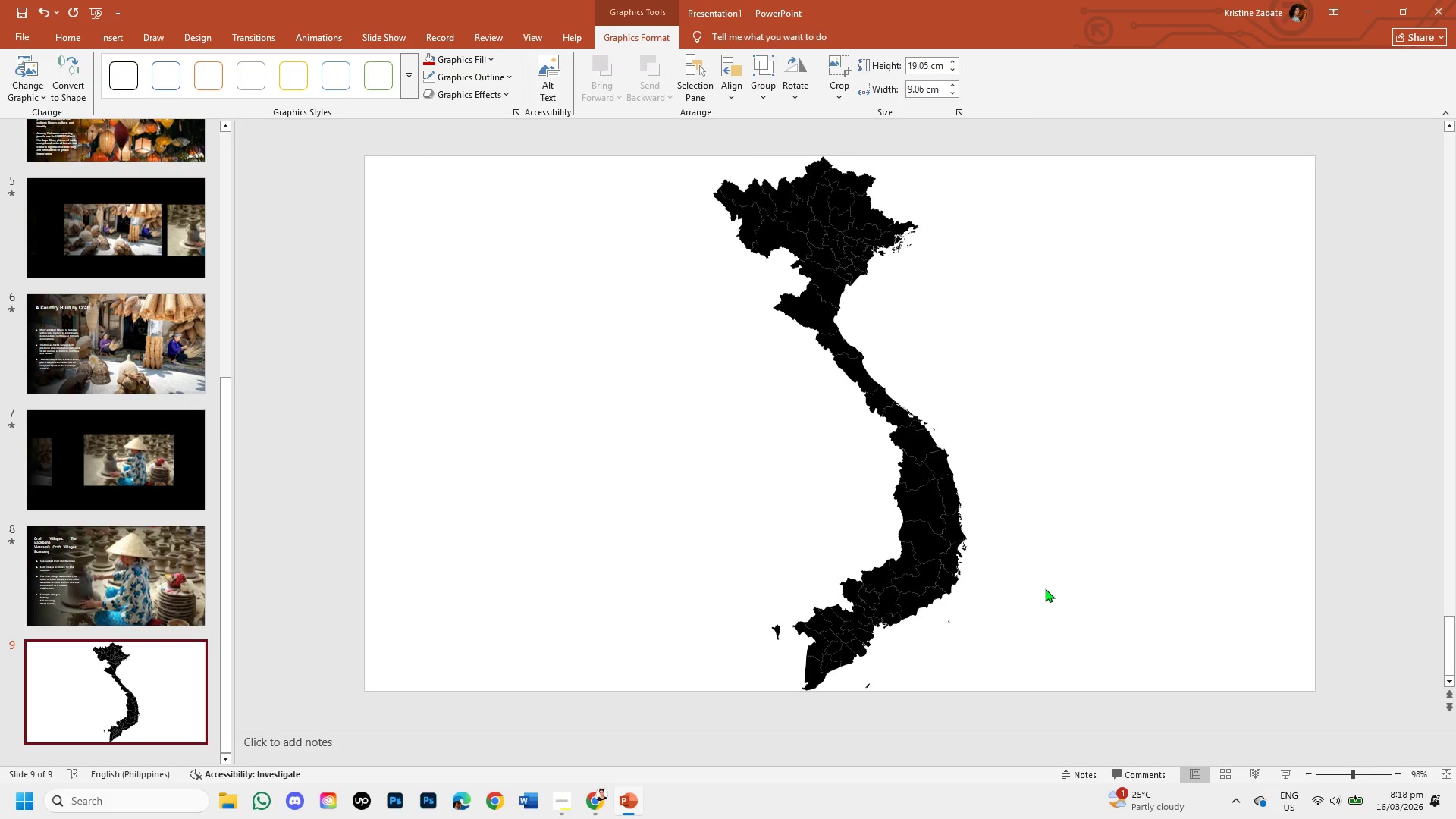 
wait(15.66)
 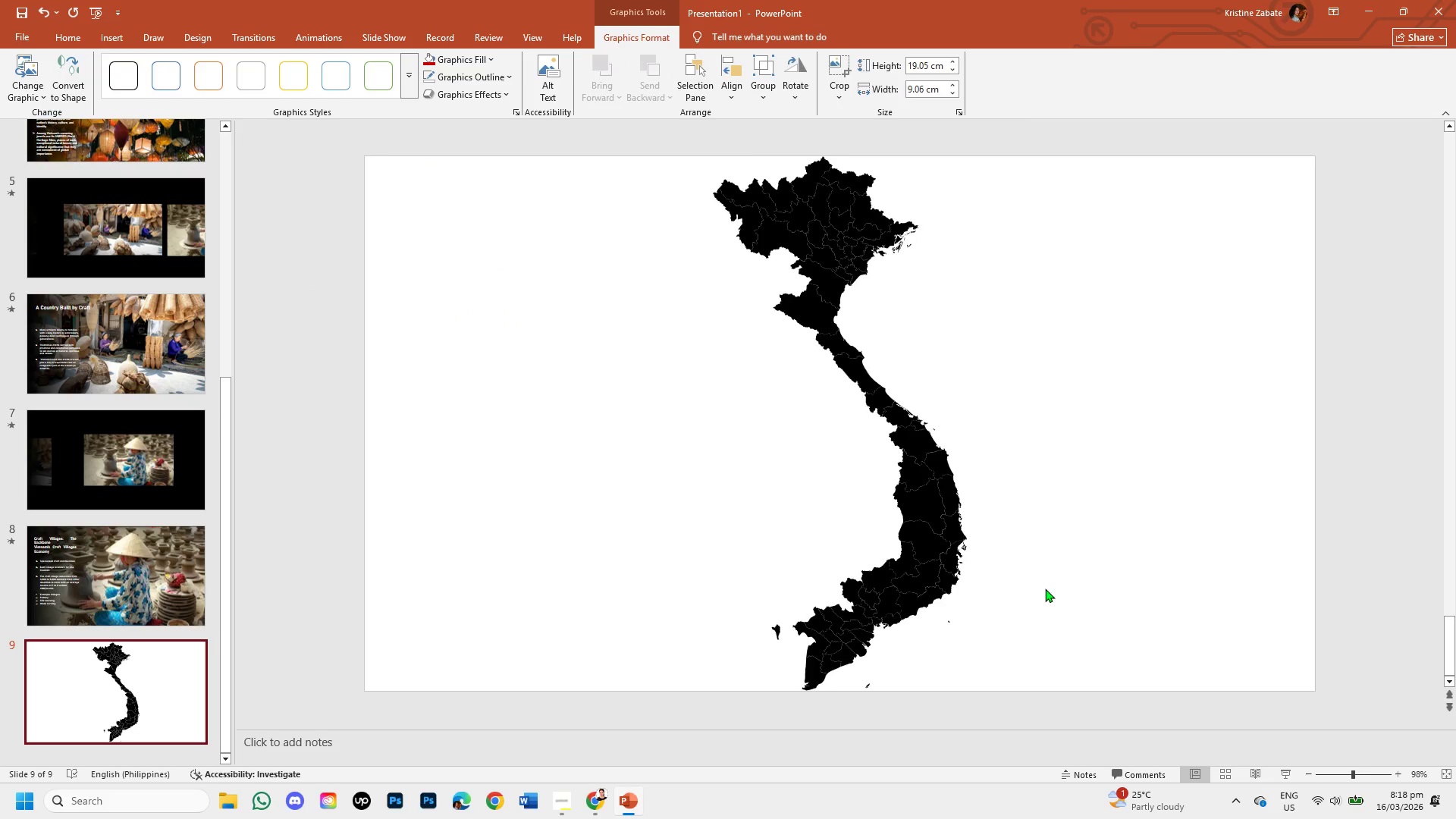 
left_click([75, 38])
 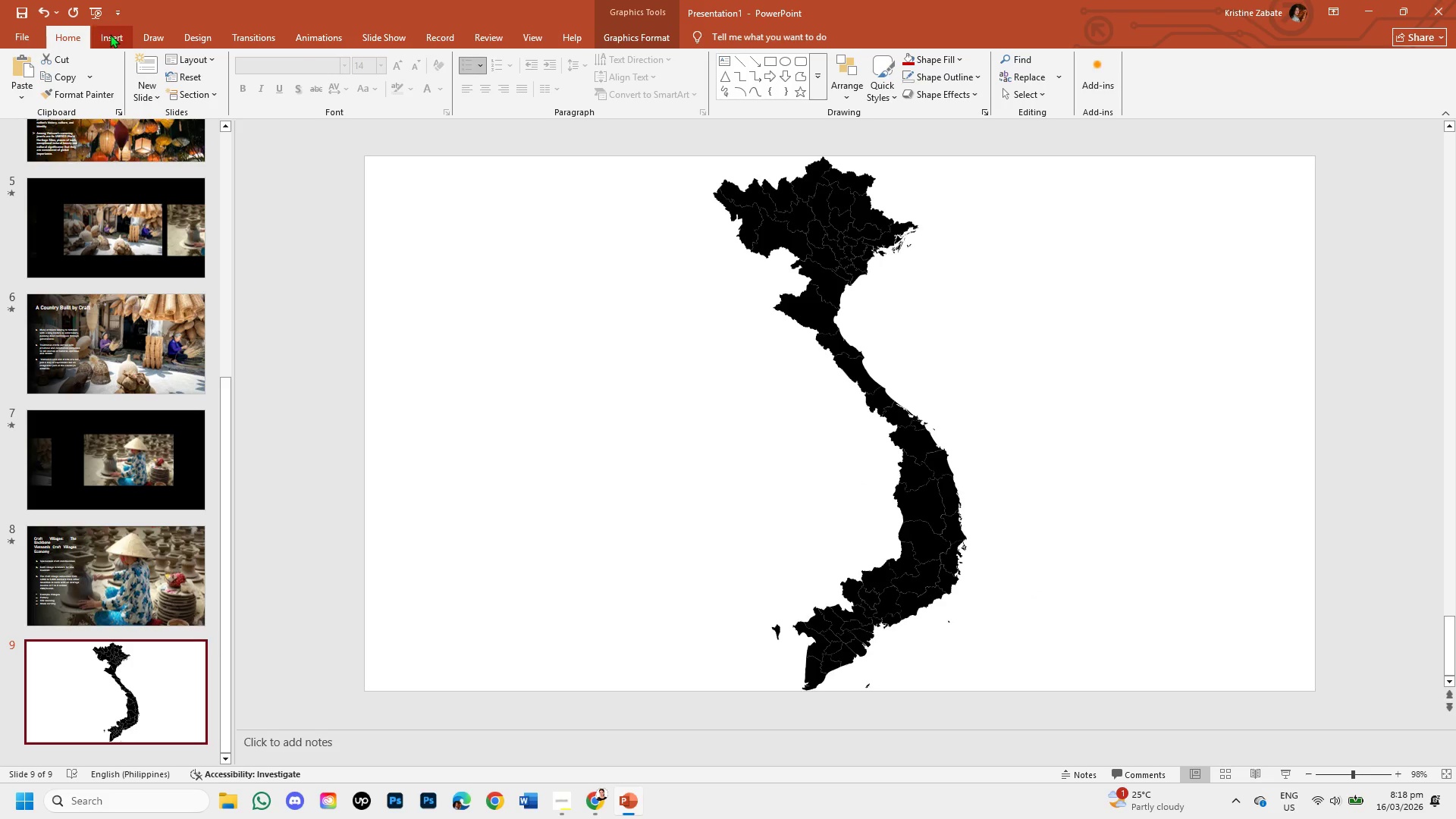 
left_click([105, 40])
 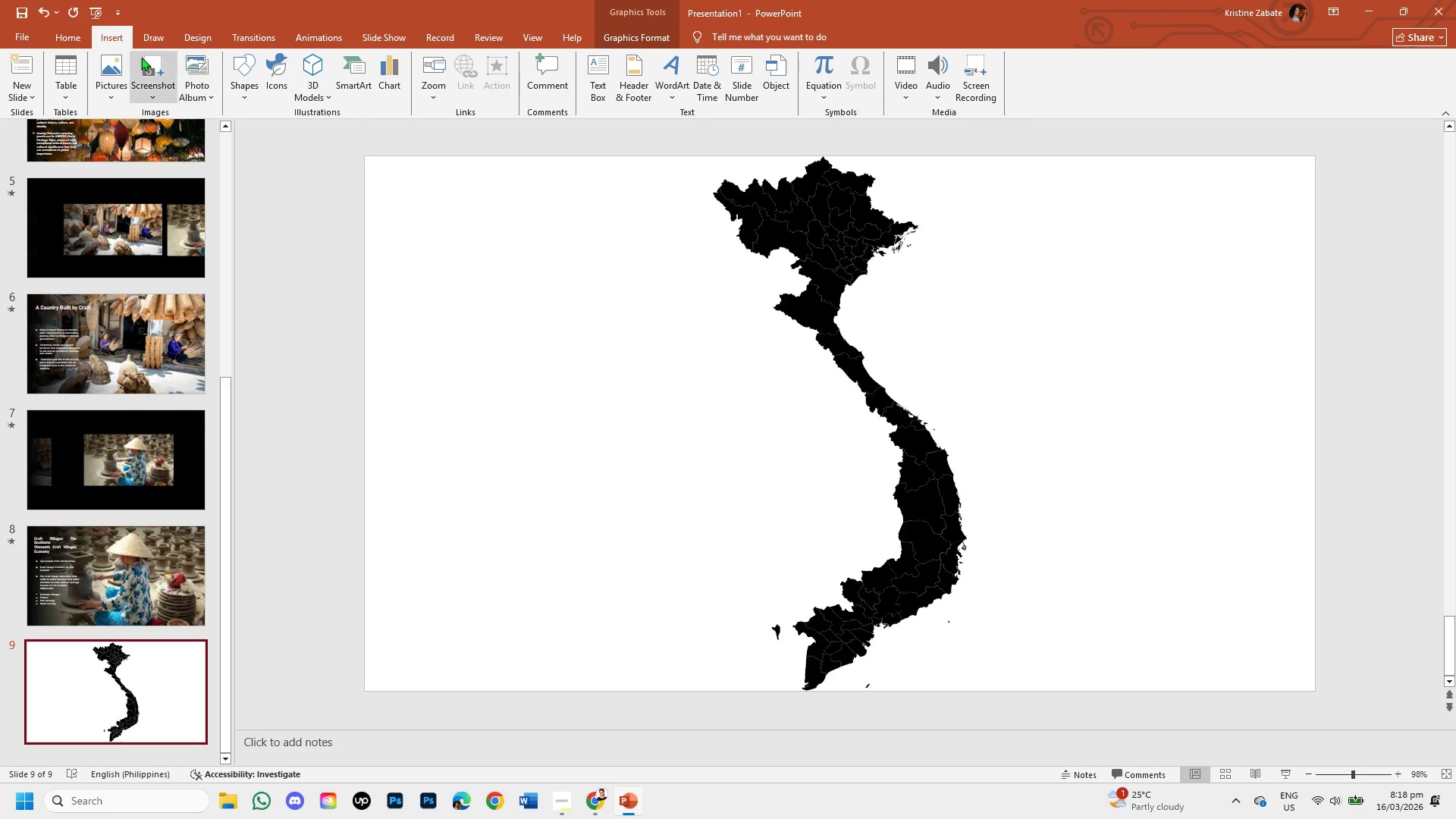 
left_click([77, 36])
 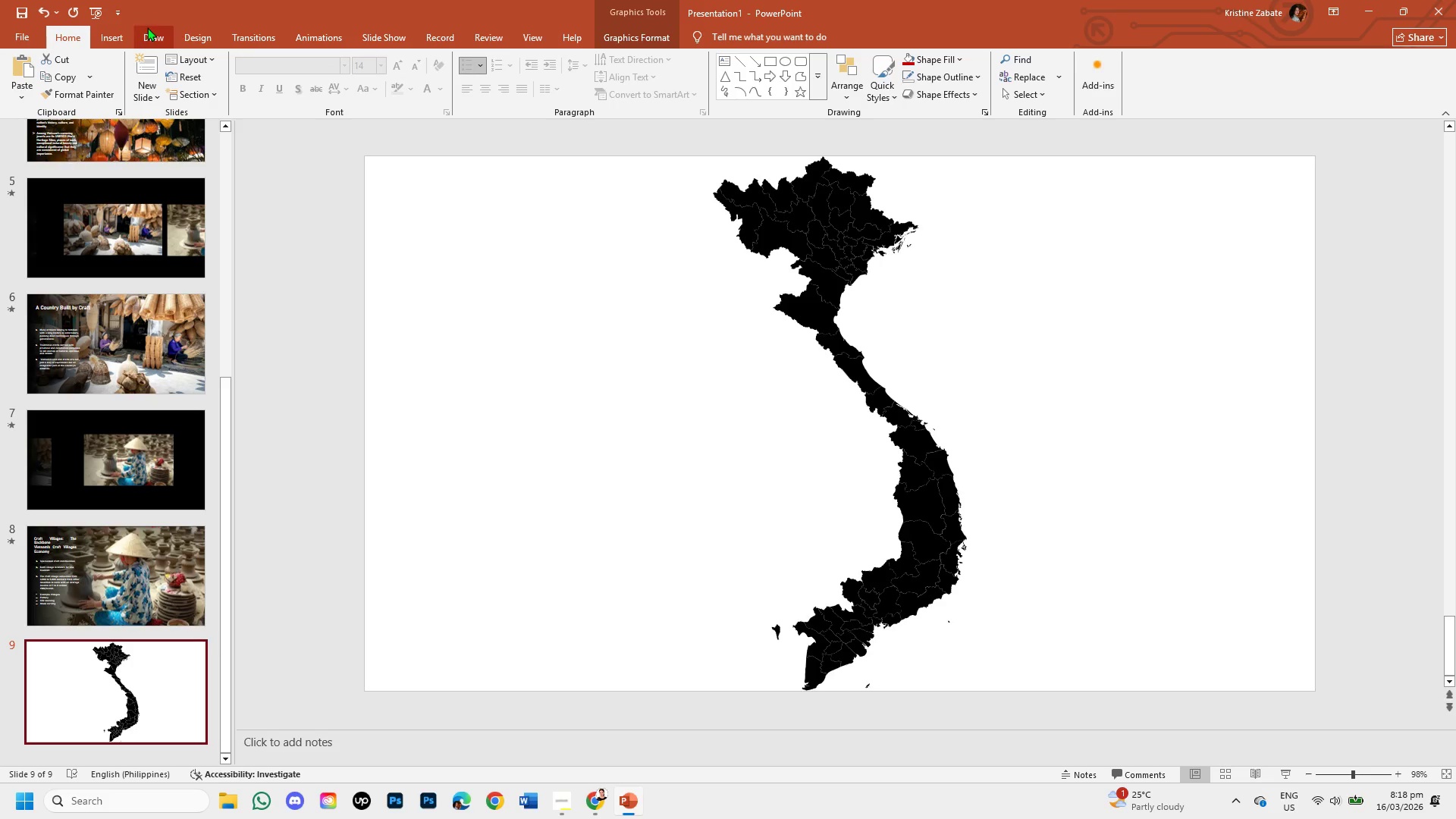 
left_click([105, 33])
 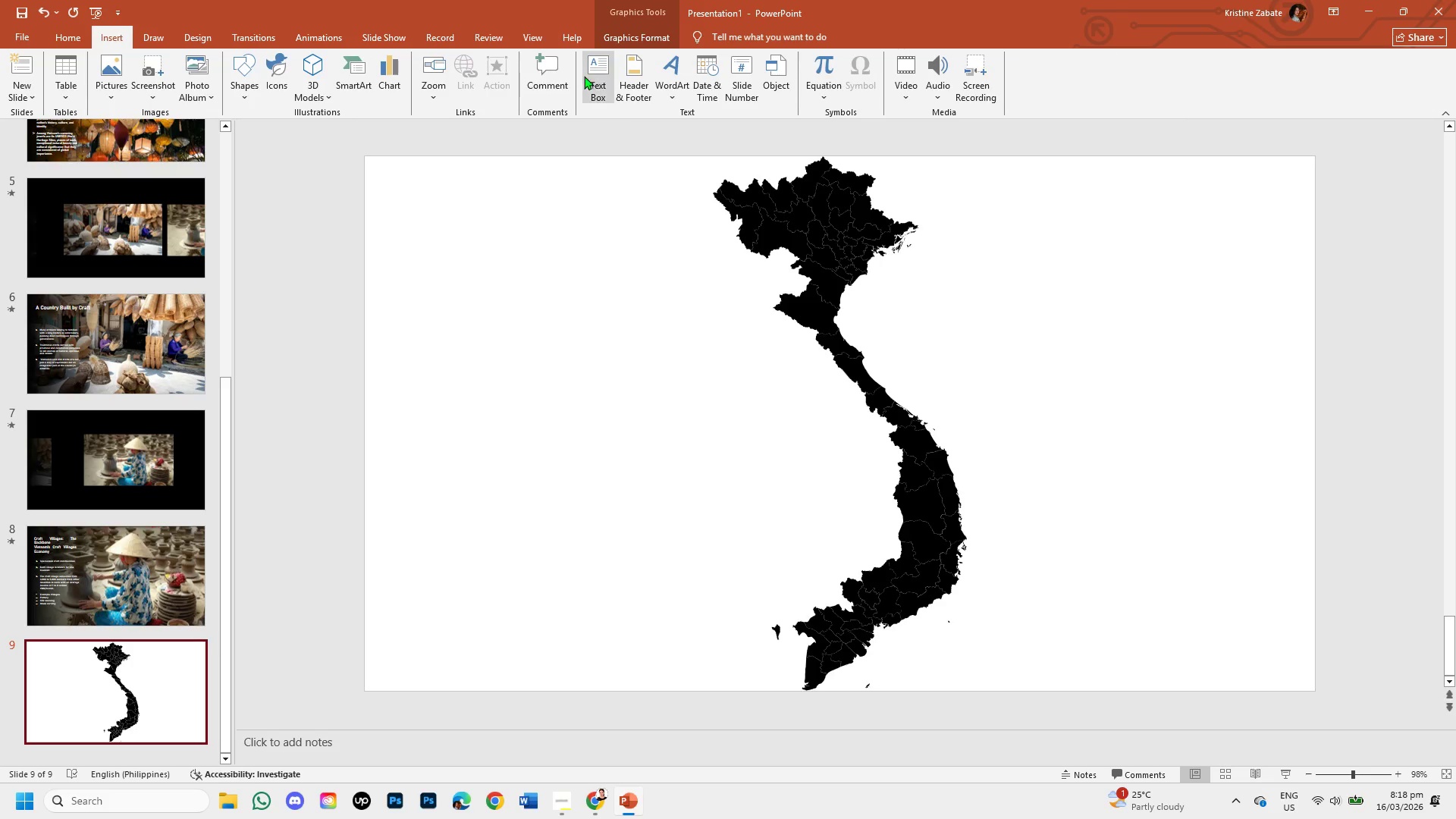 
left_click([595, 81])
 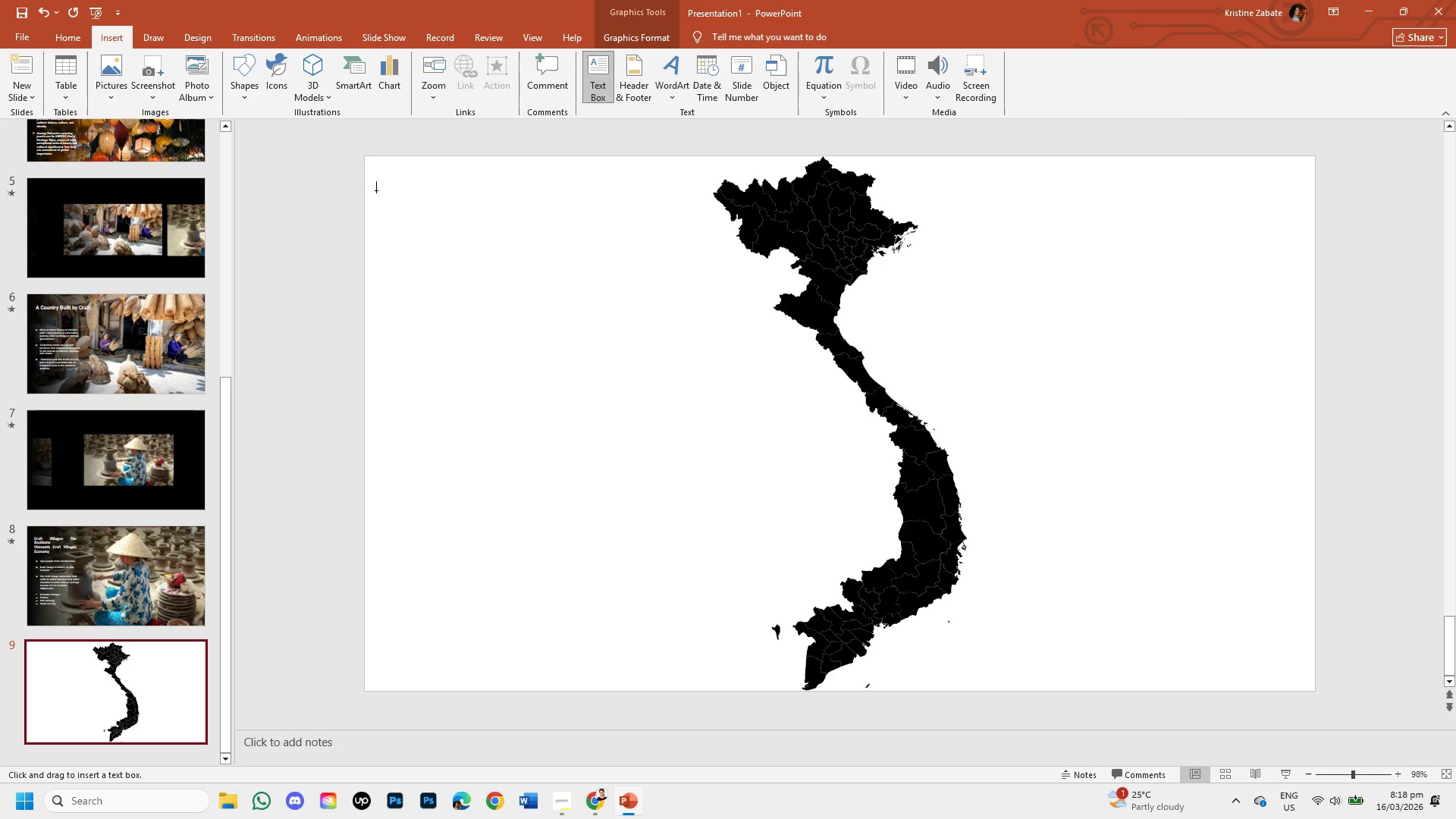 
wait(5.8)
 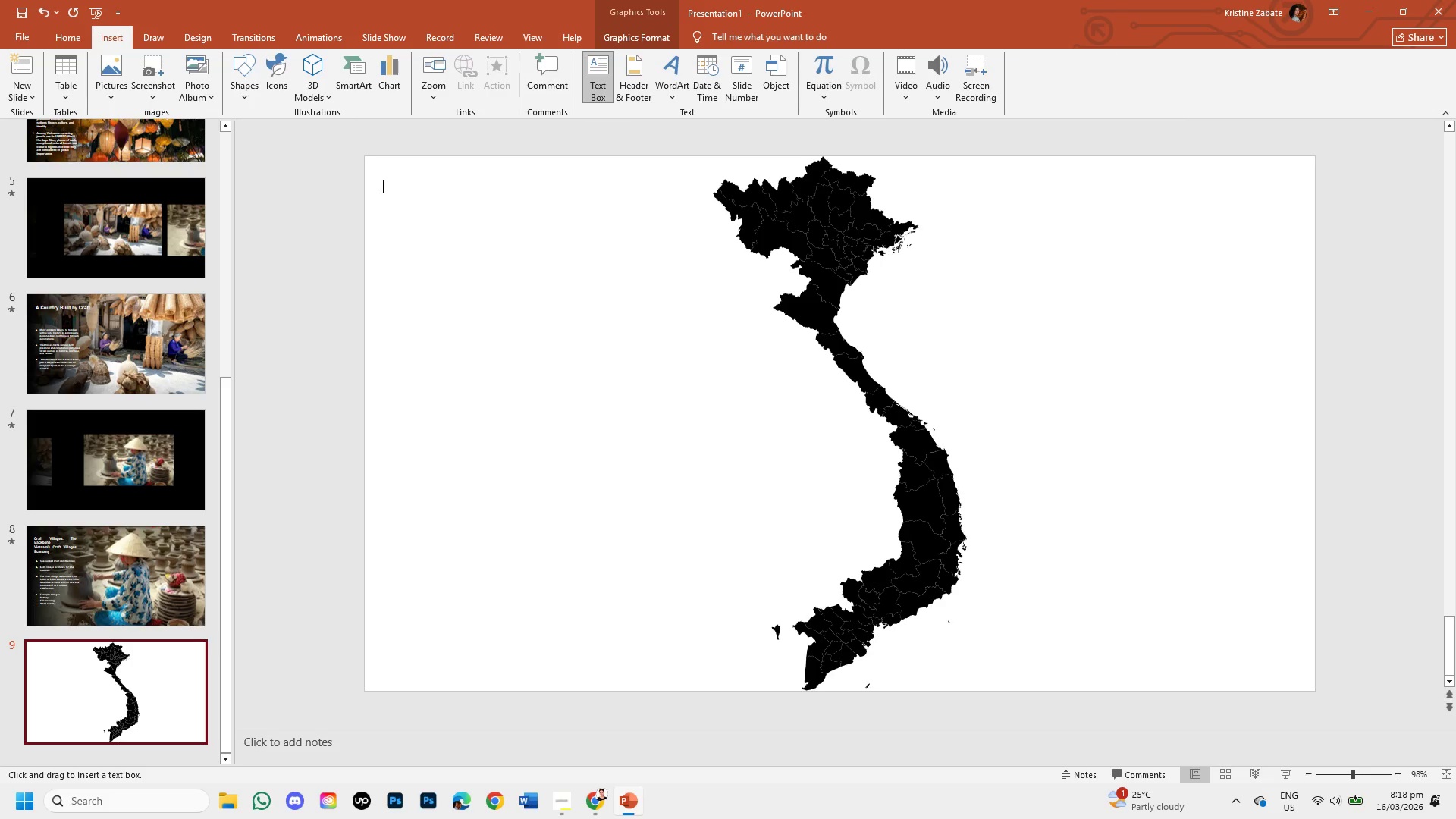 
left_click_drag(start_coordinate=[374, 188], to_coordinate=[538, 247])
 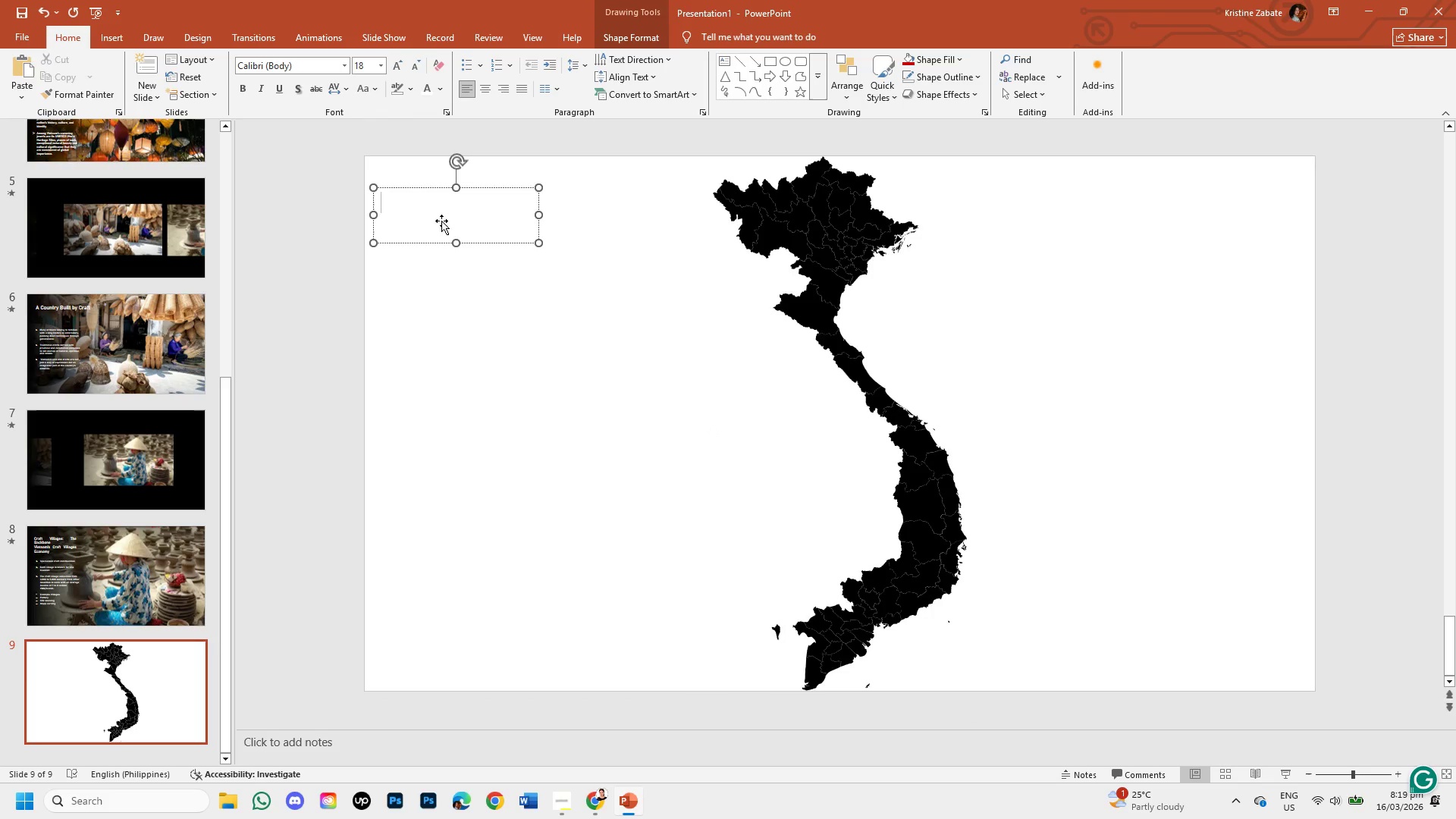 
type(VIETNAM MAP )
 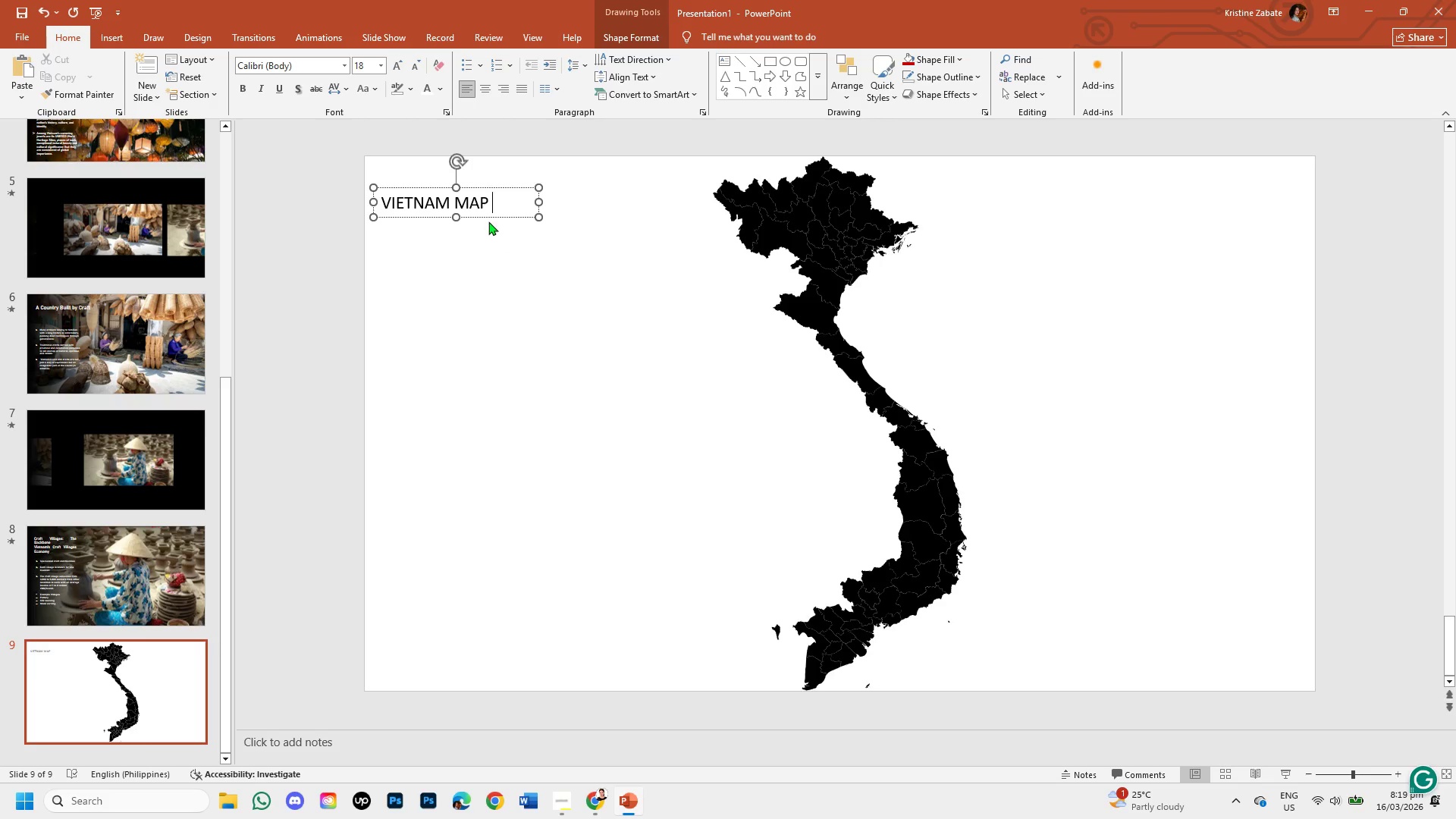 
left_click_drag(start_coordinate=[488, 200], to_coordinate=[405, 186])
 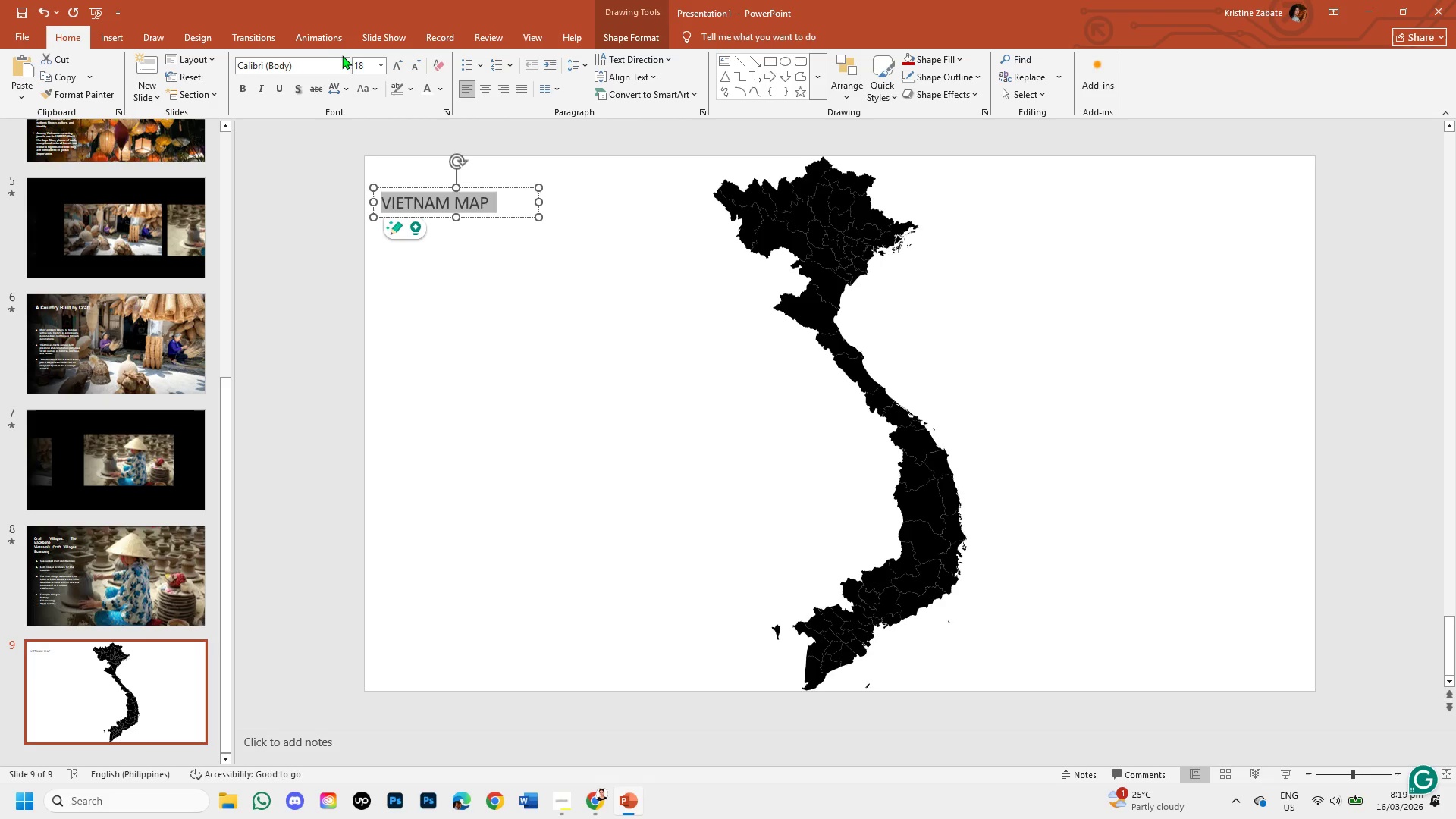 
left_click([345, 57])
 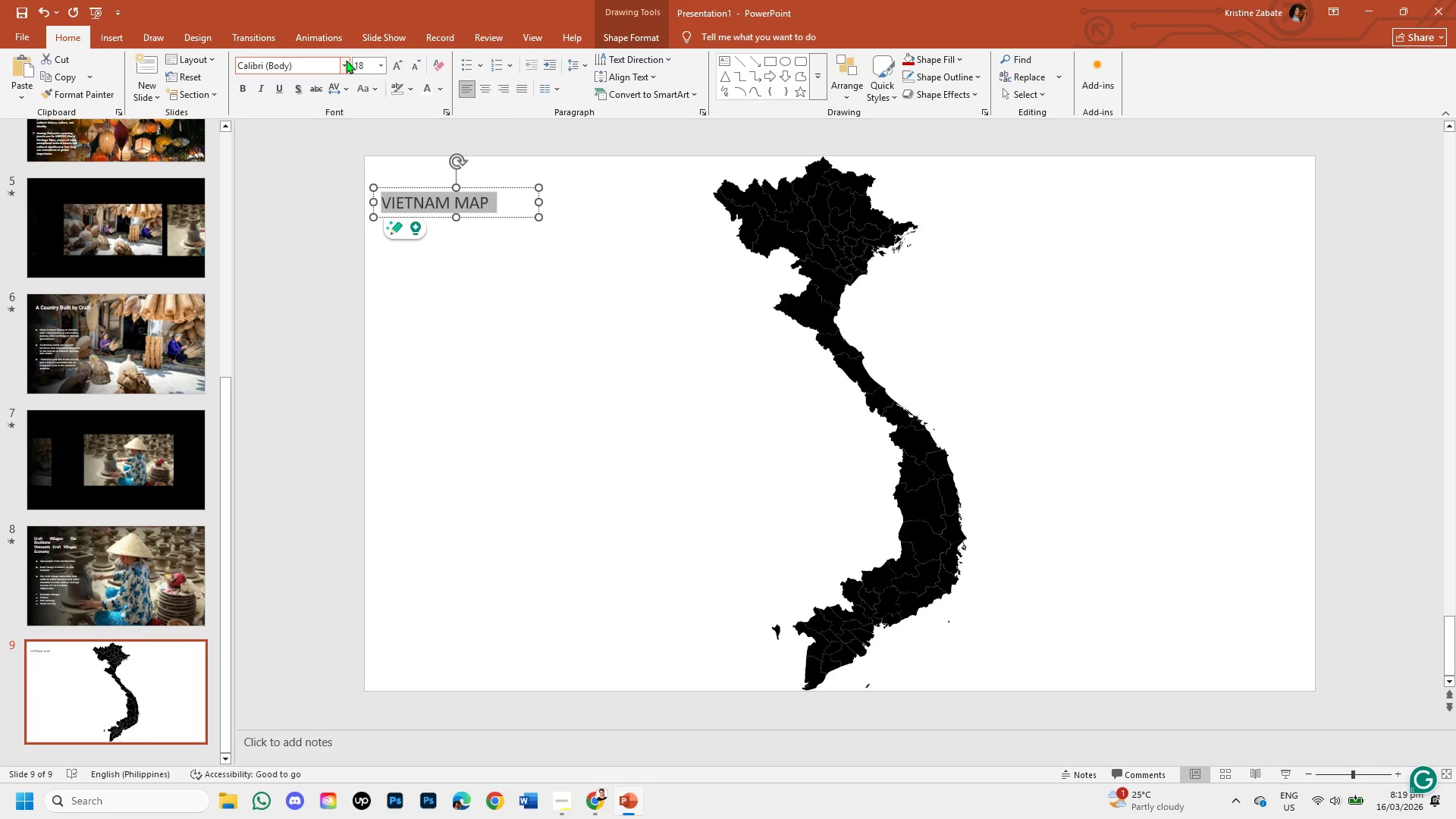 
left_click([347, 66])
 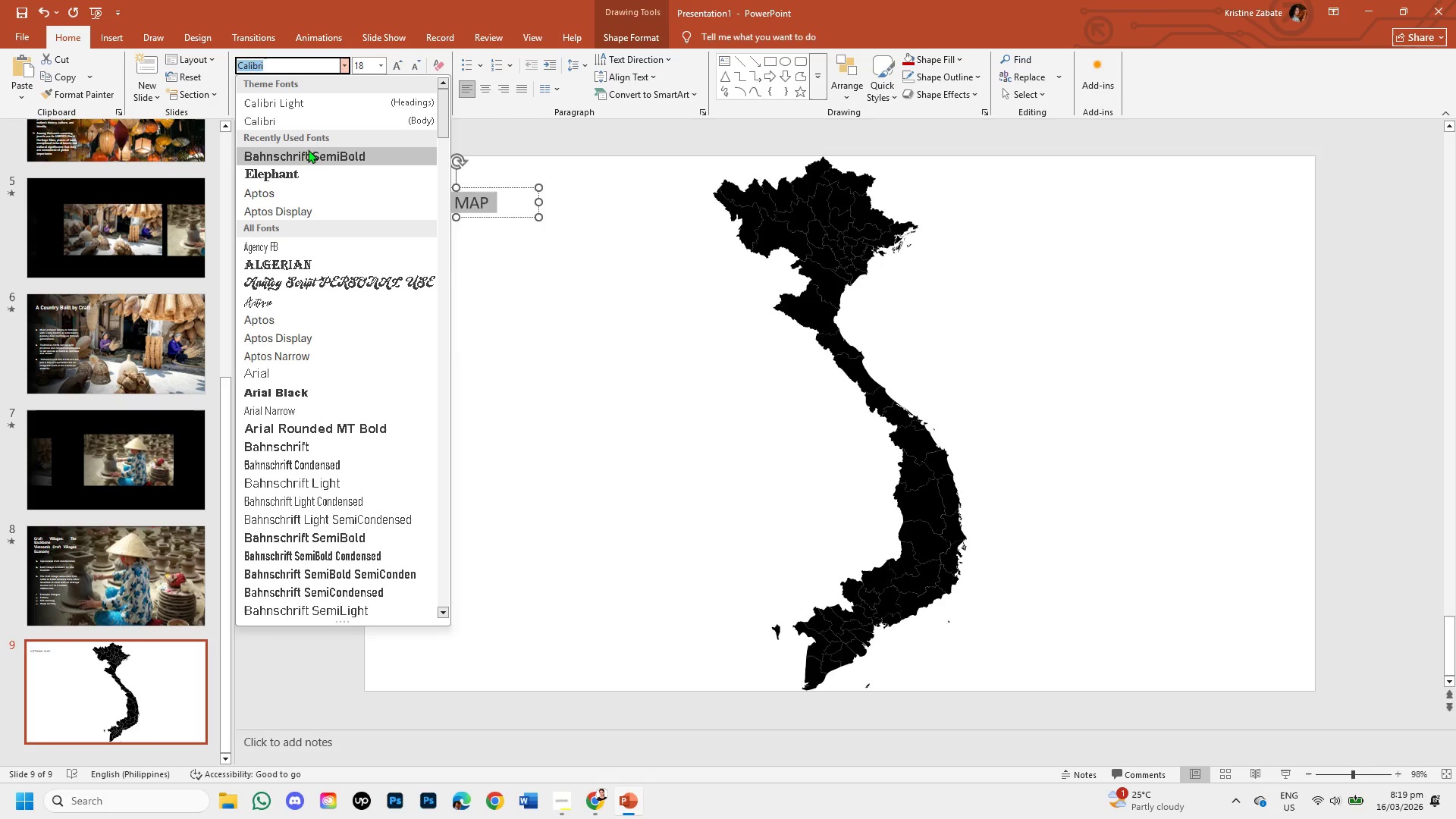 
left_click([308, 152])
 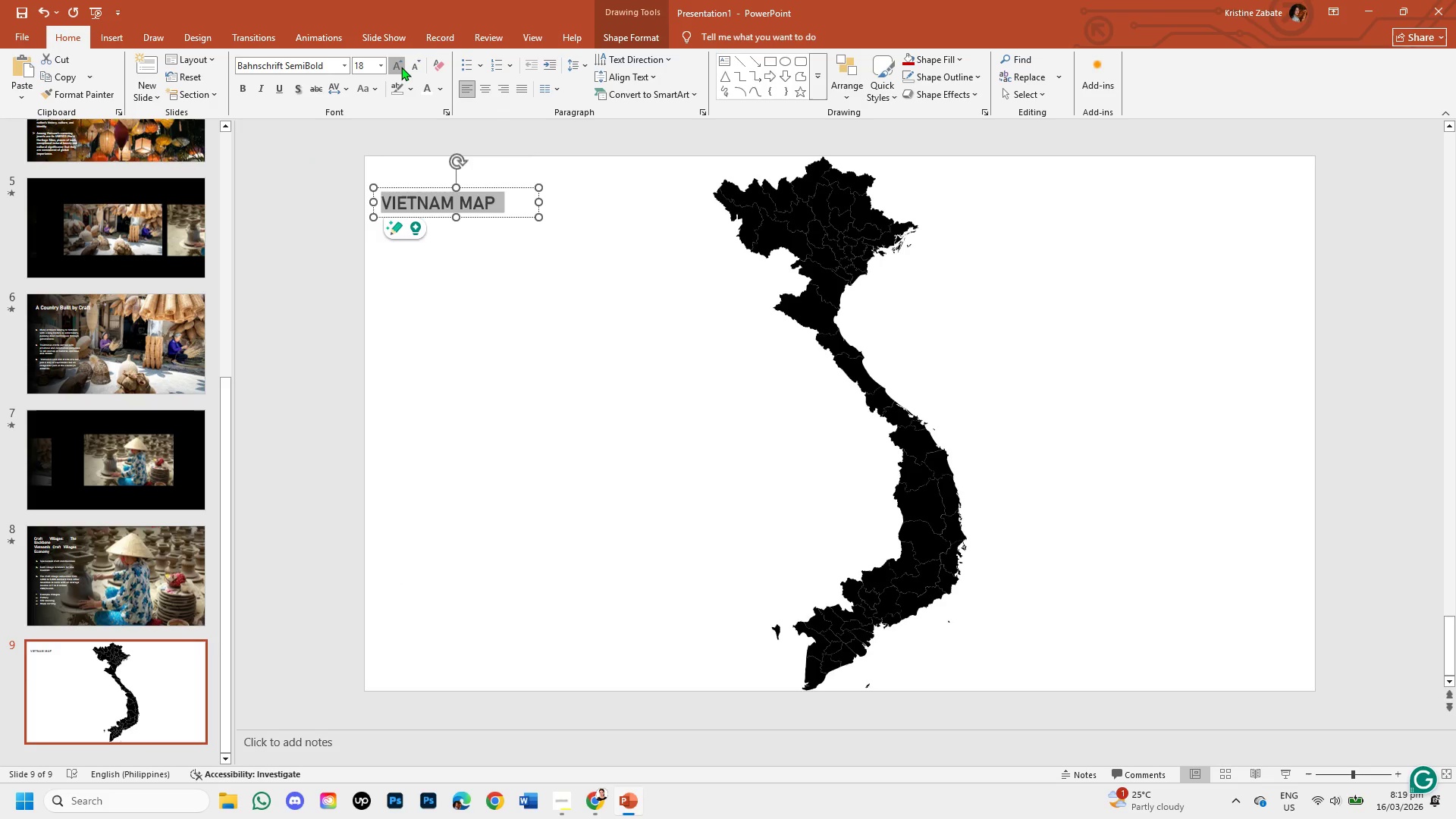 
double_click([401, 67])
 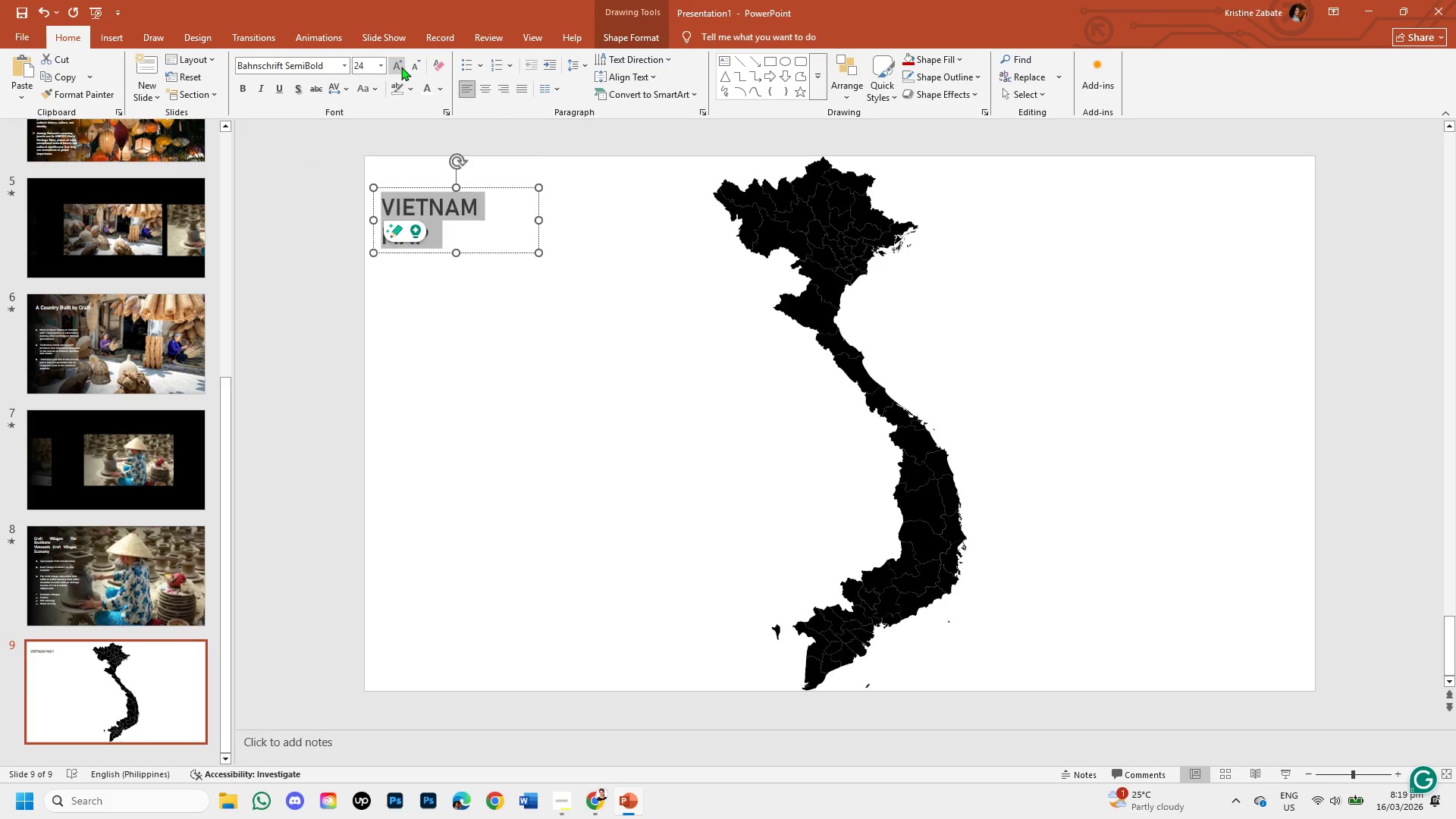 
triple_click([401, 67])
 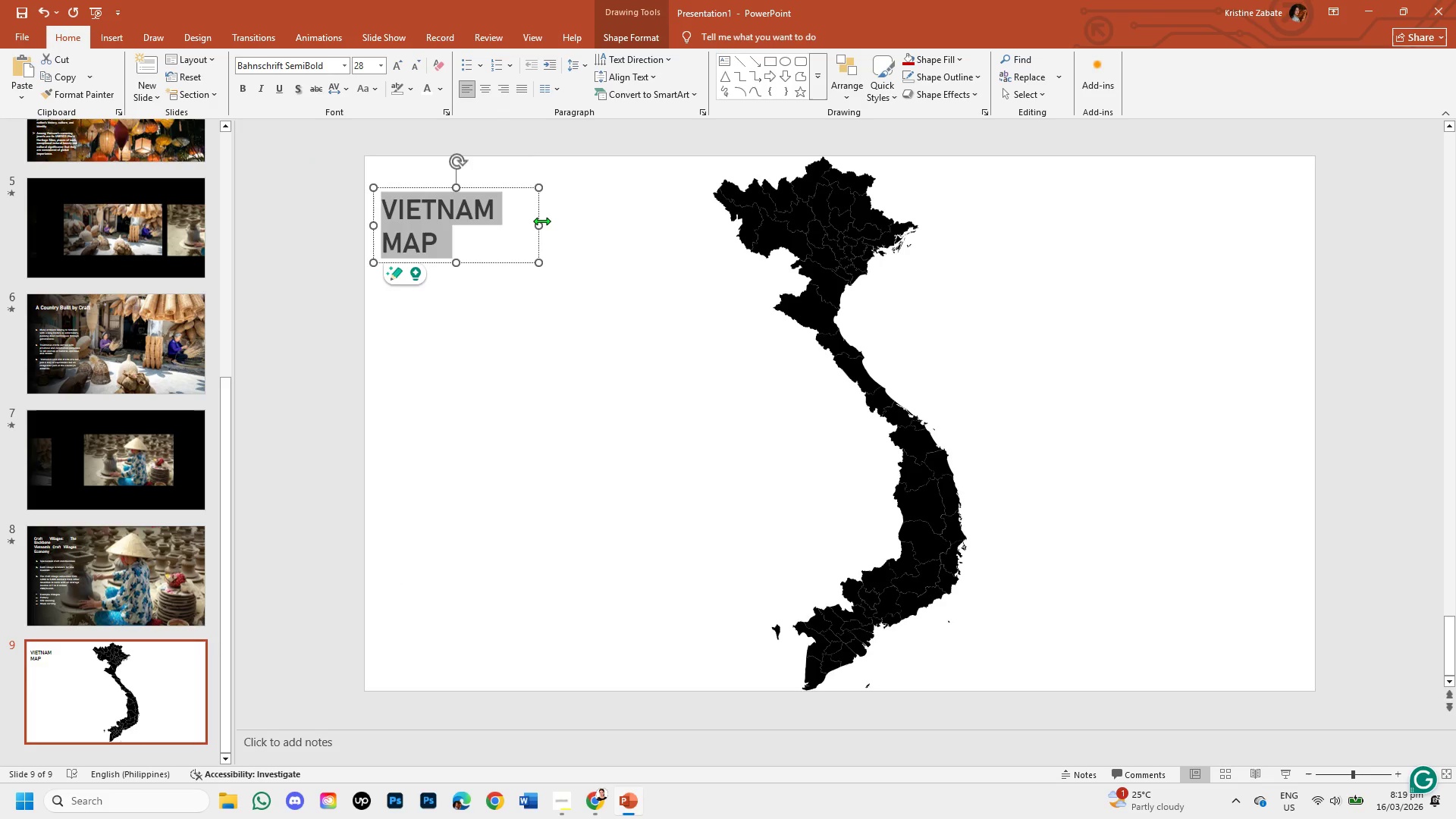 
left_click_drag(start_coordinate=[540, 224], to_coordinate=[581, 232])
 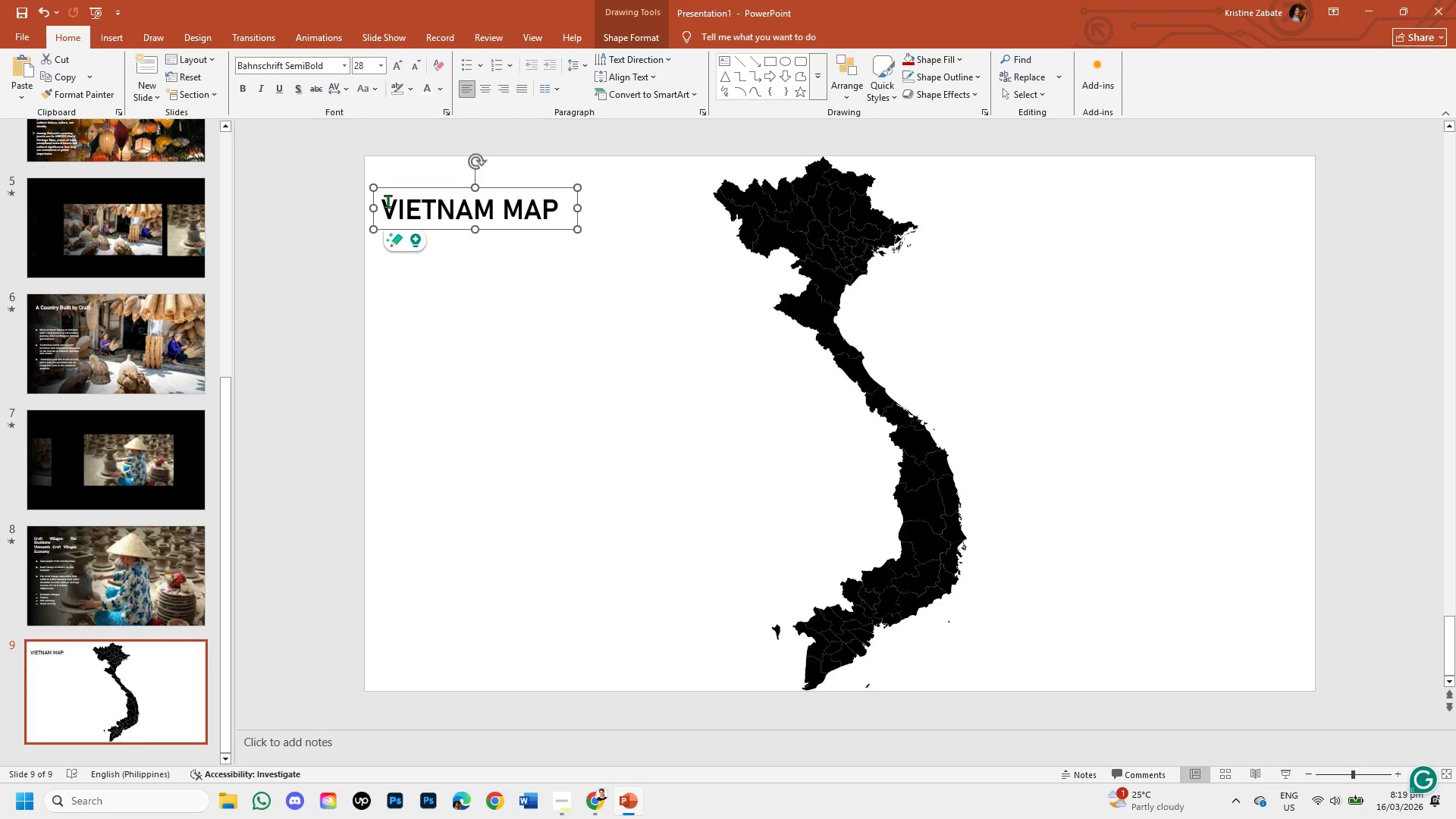 
left_click_drag(start_coordinate=[384, 199], to_coordinate=[551, 209])
 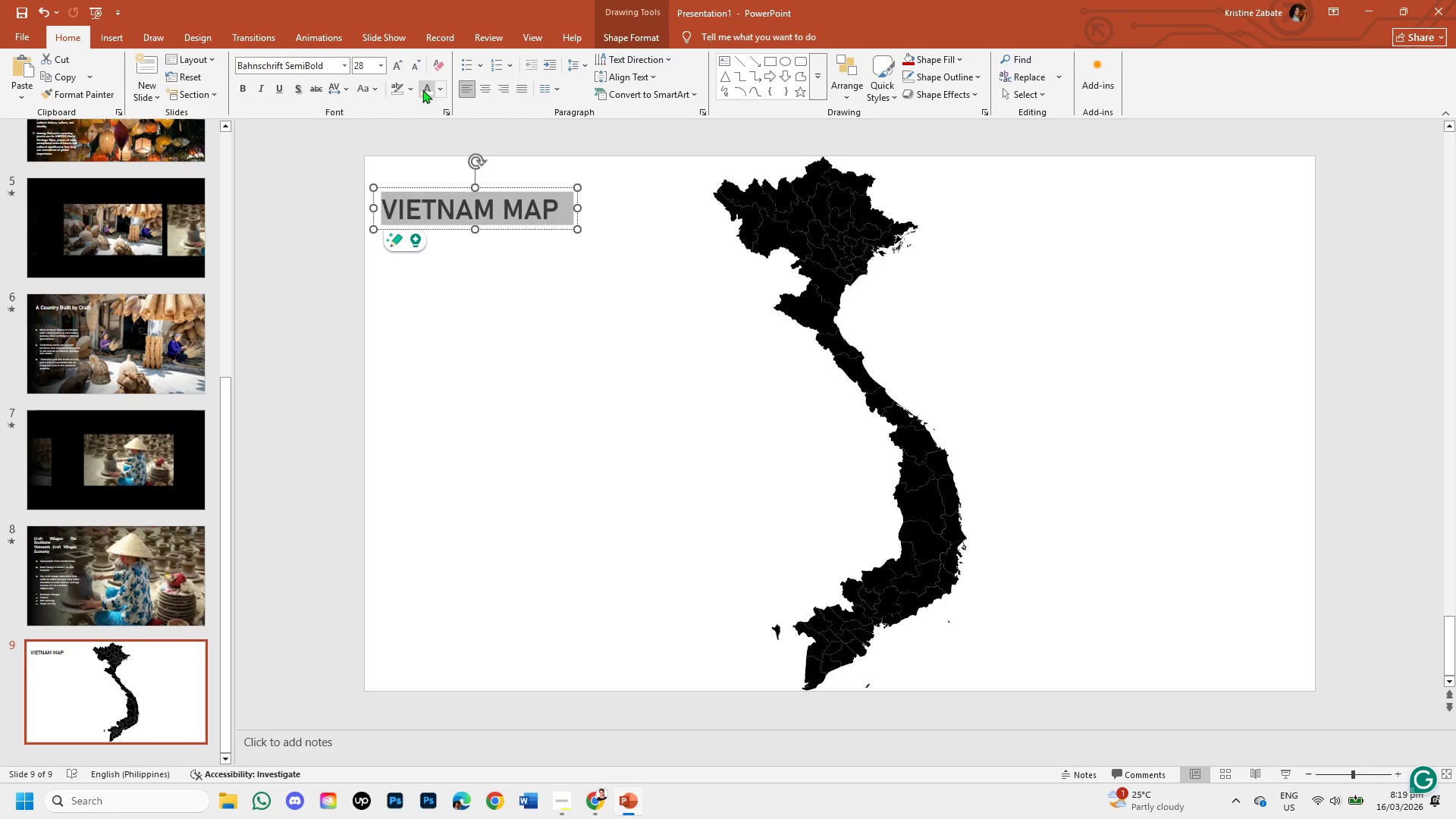 
left_click([438, 90])
 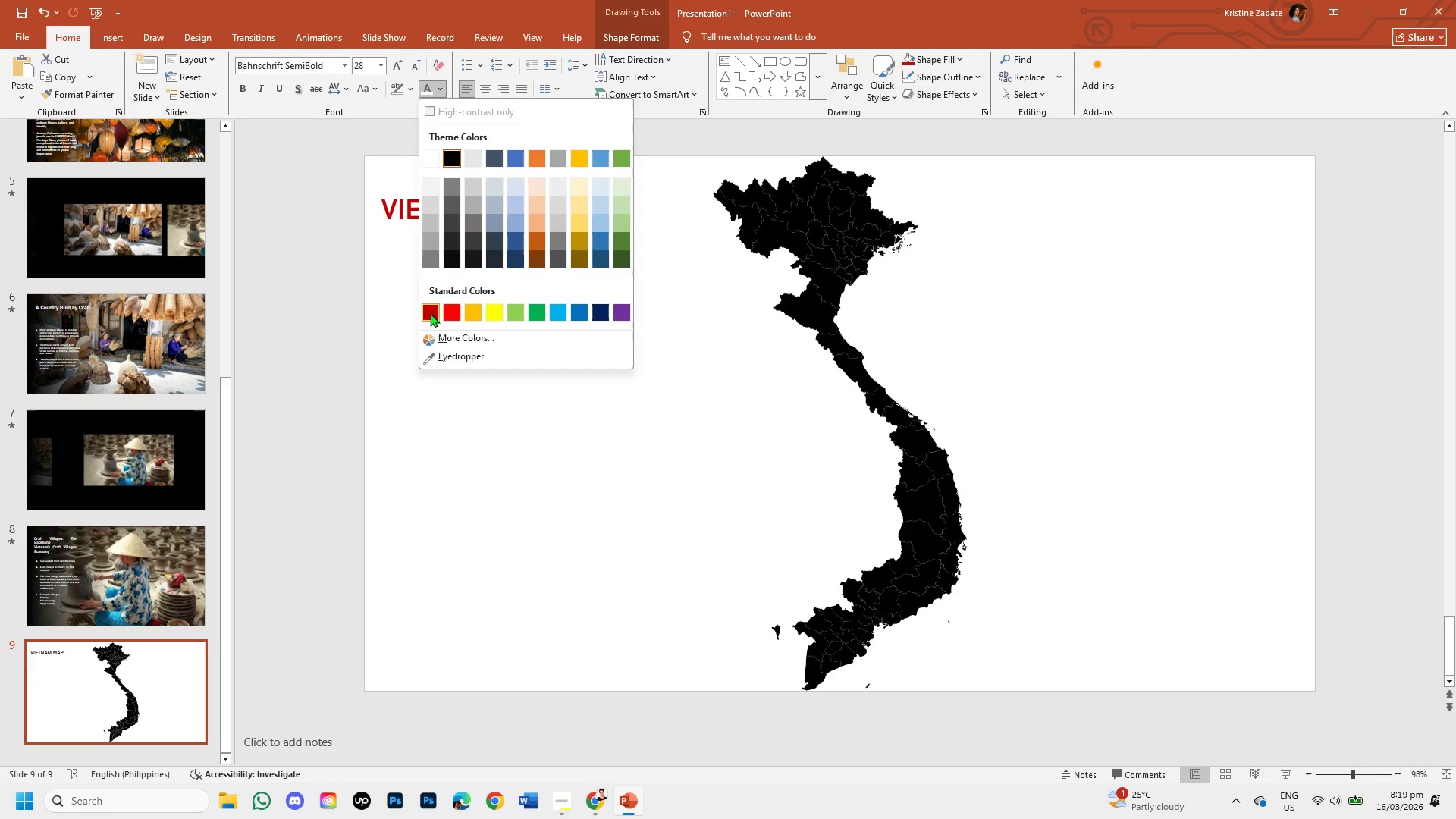 
left_click([430, 313])
 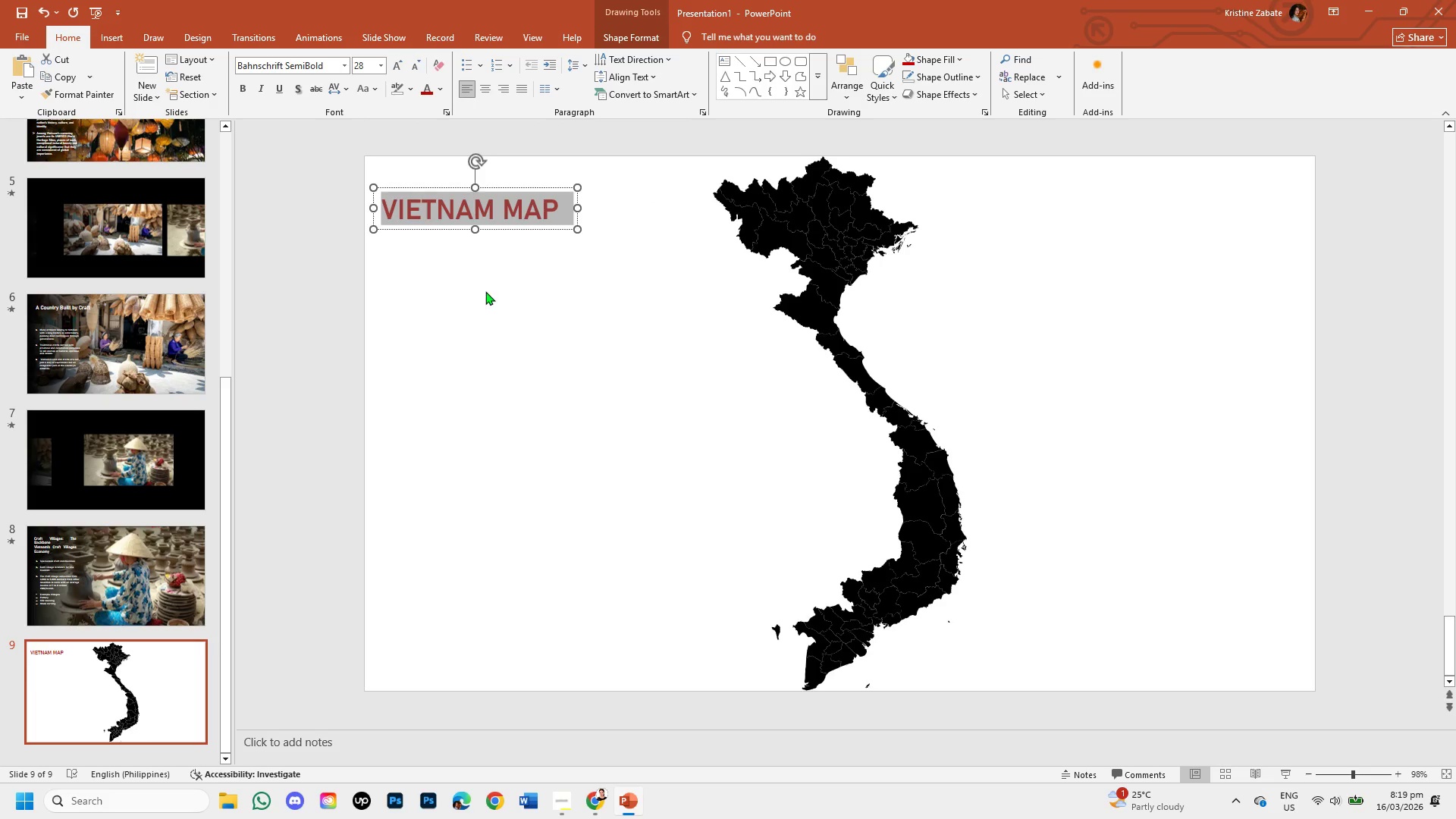 
left_click([485, 291])
 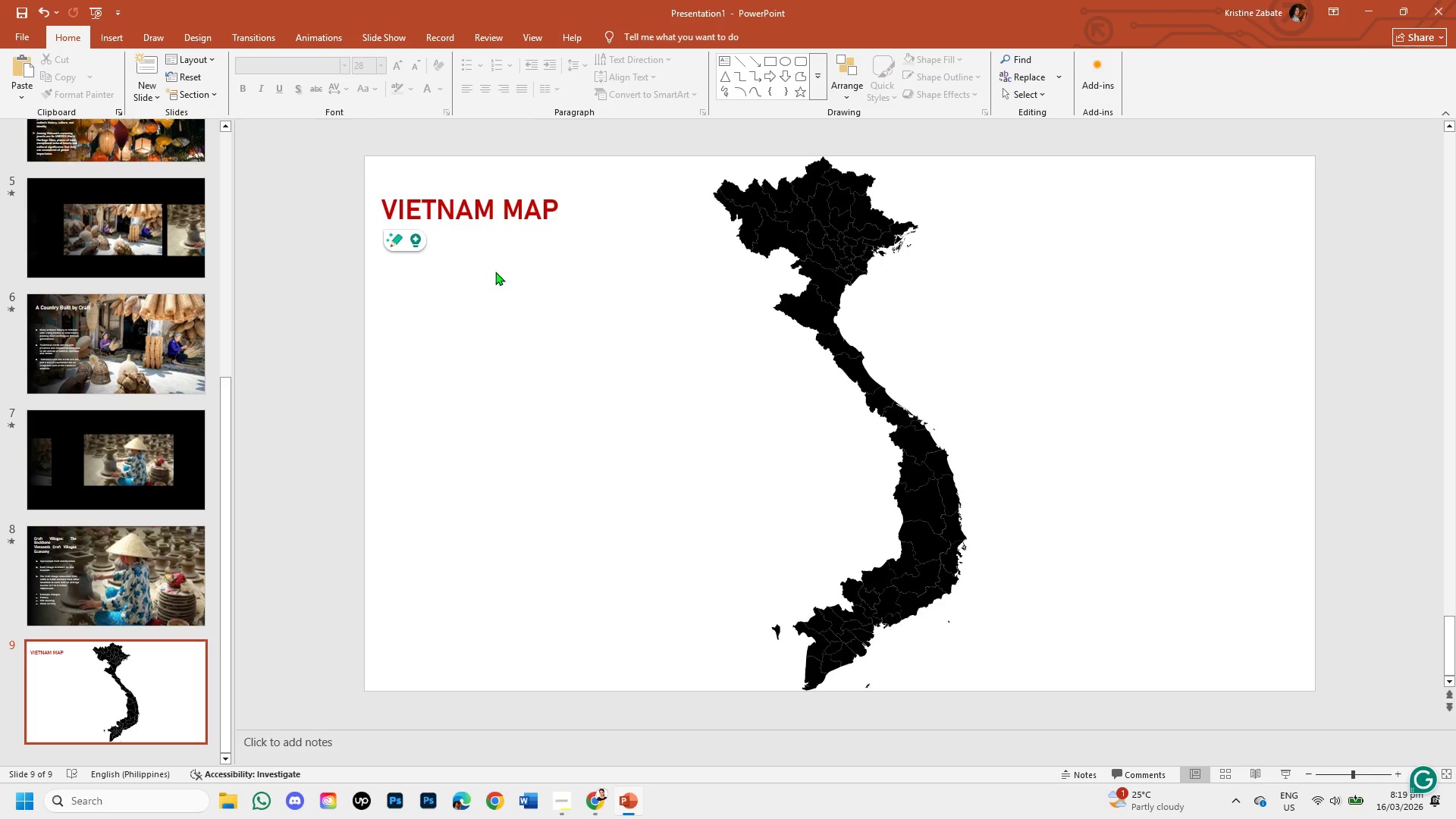 
left_click([511, 207])
 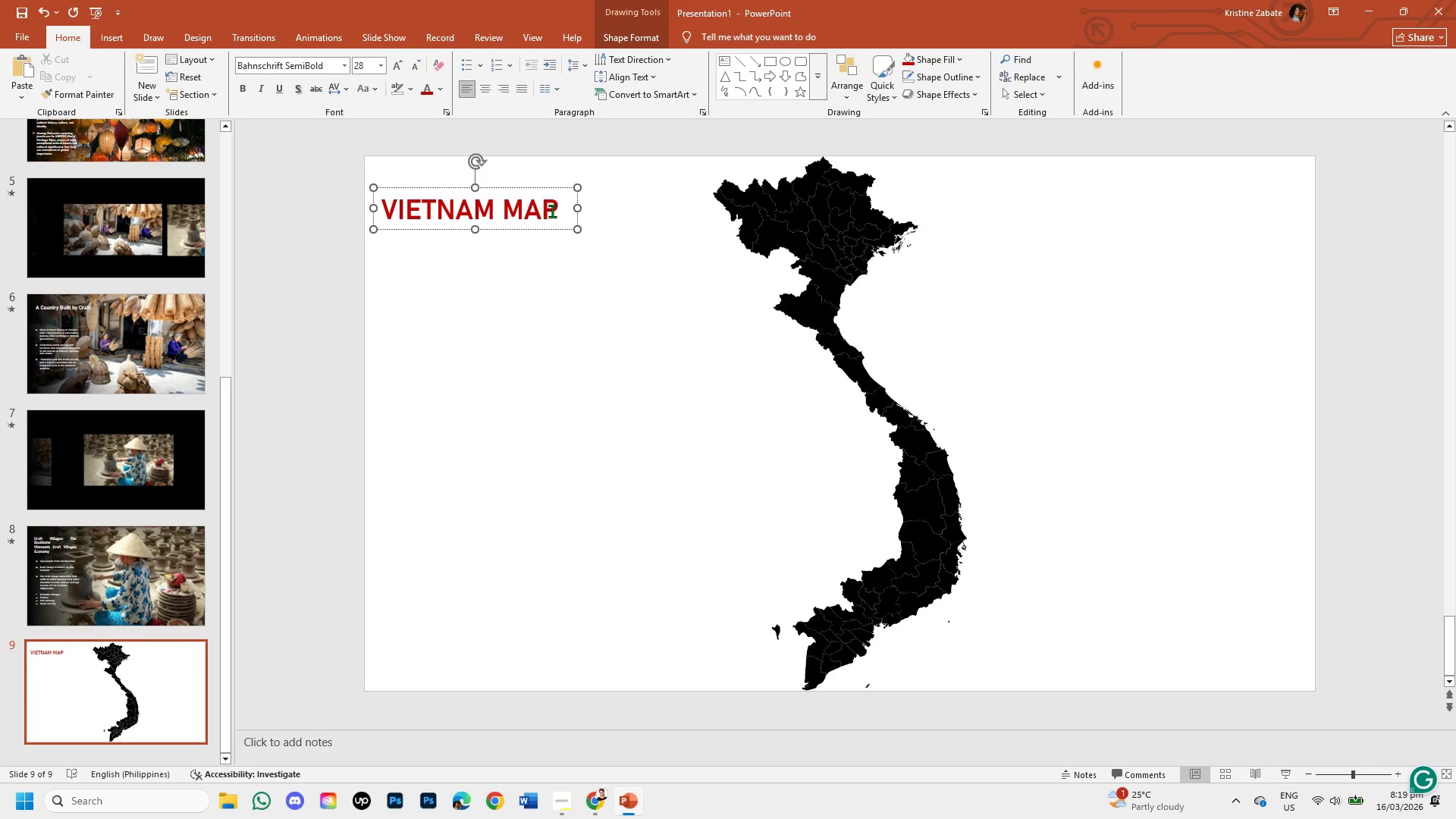 
left_click([555, 211])
 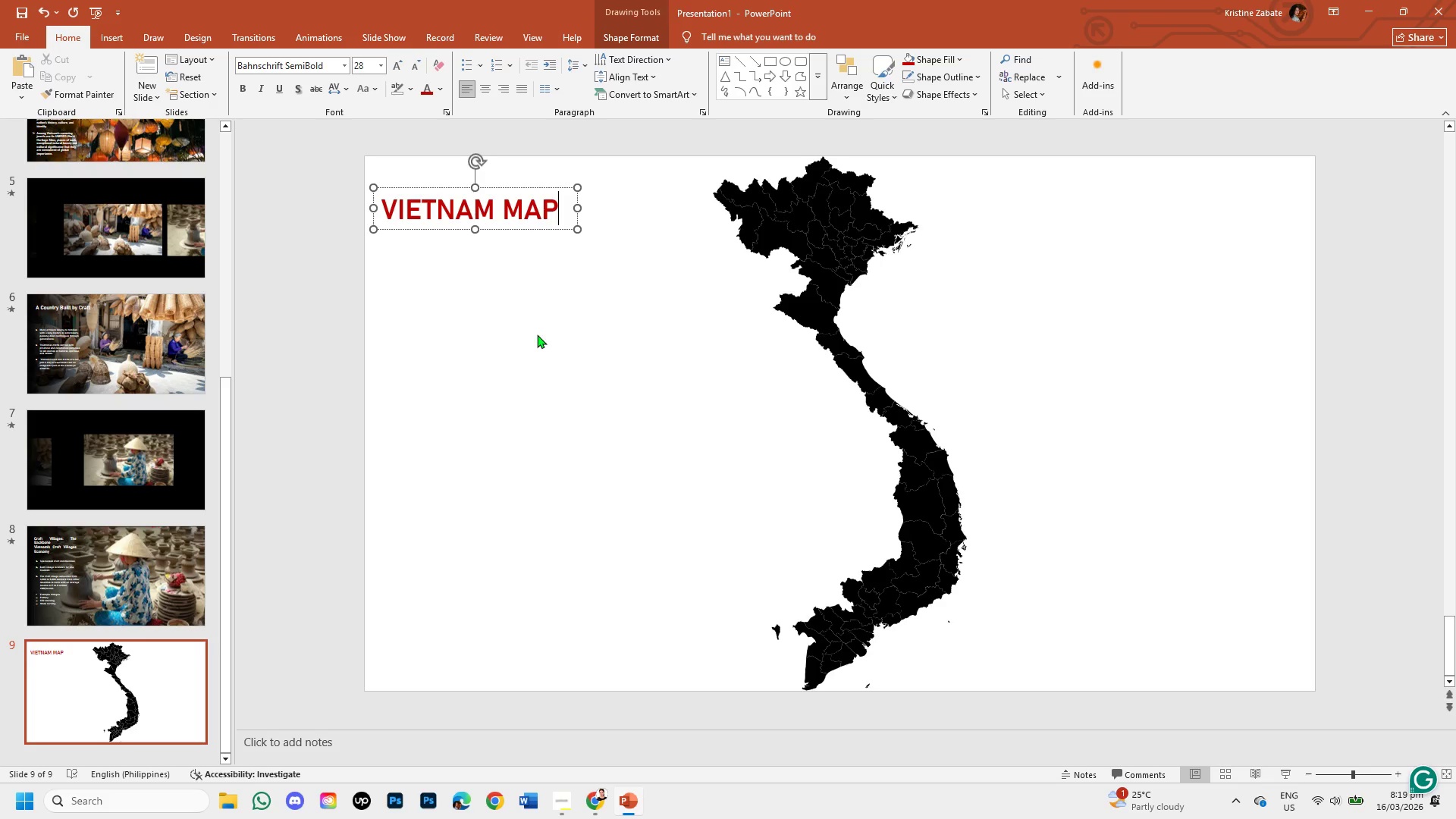 
left_click([537, 334])
 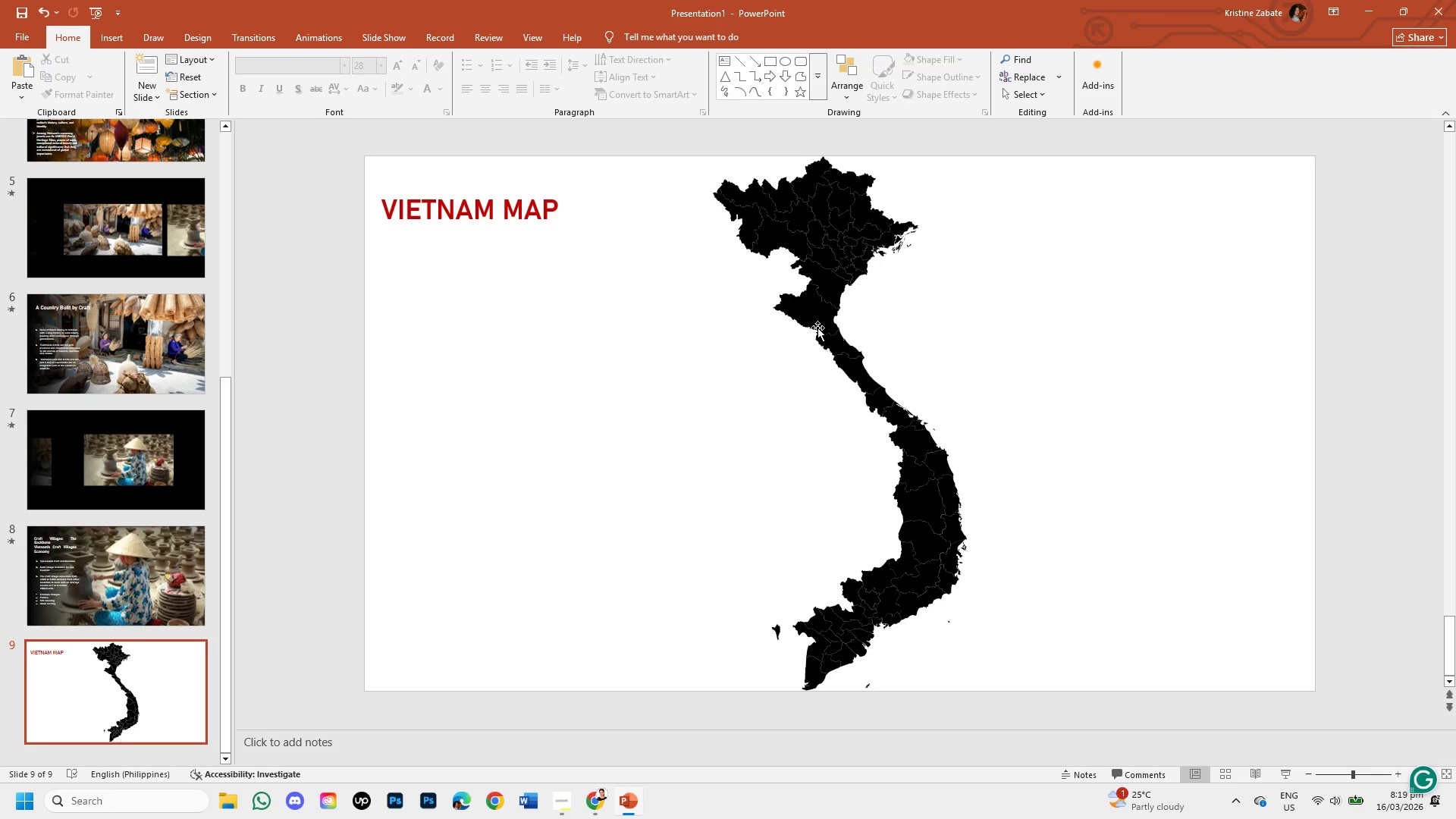 
left_click([692, 185])
 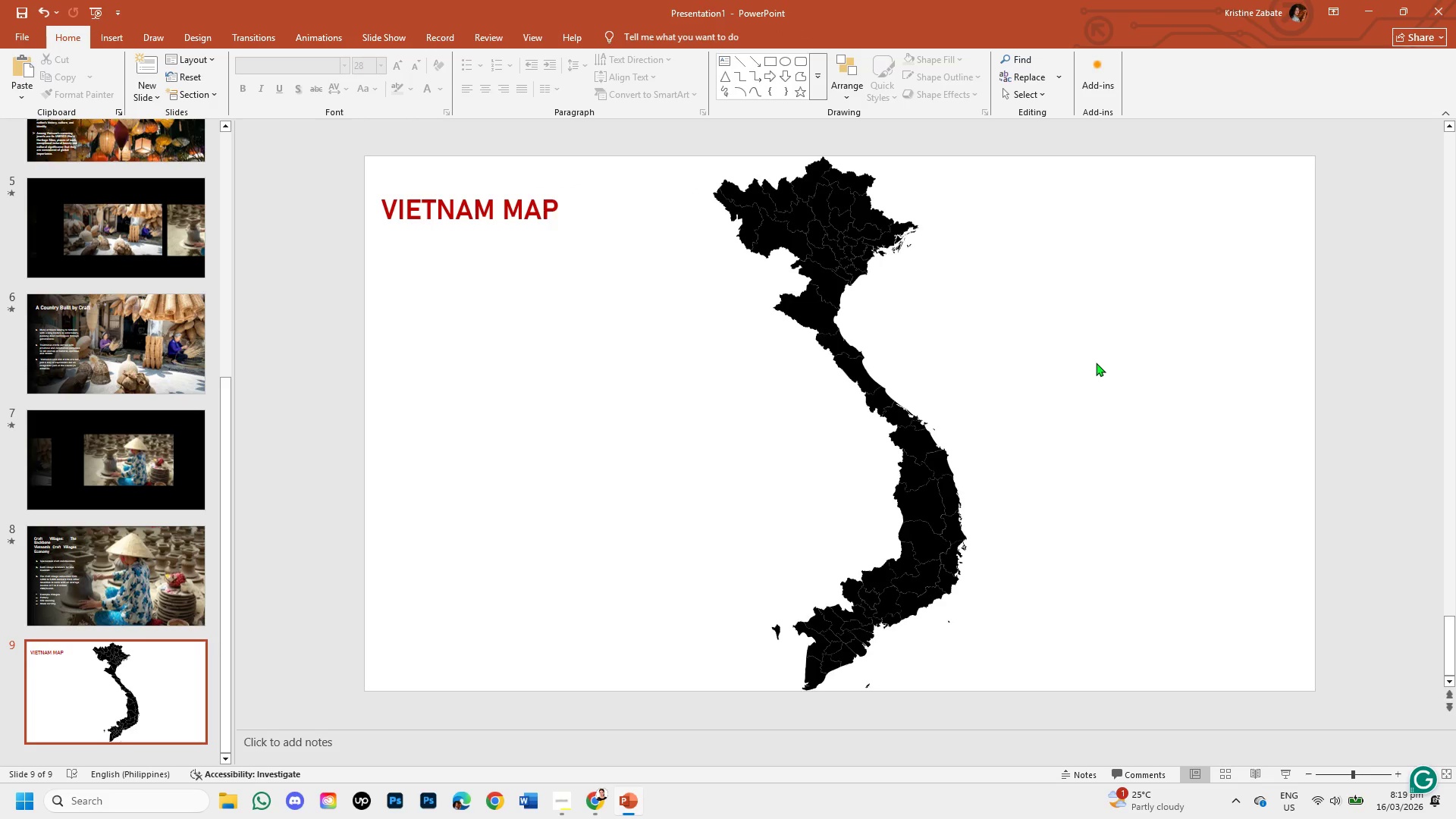 
left_click([1096, 362])
 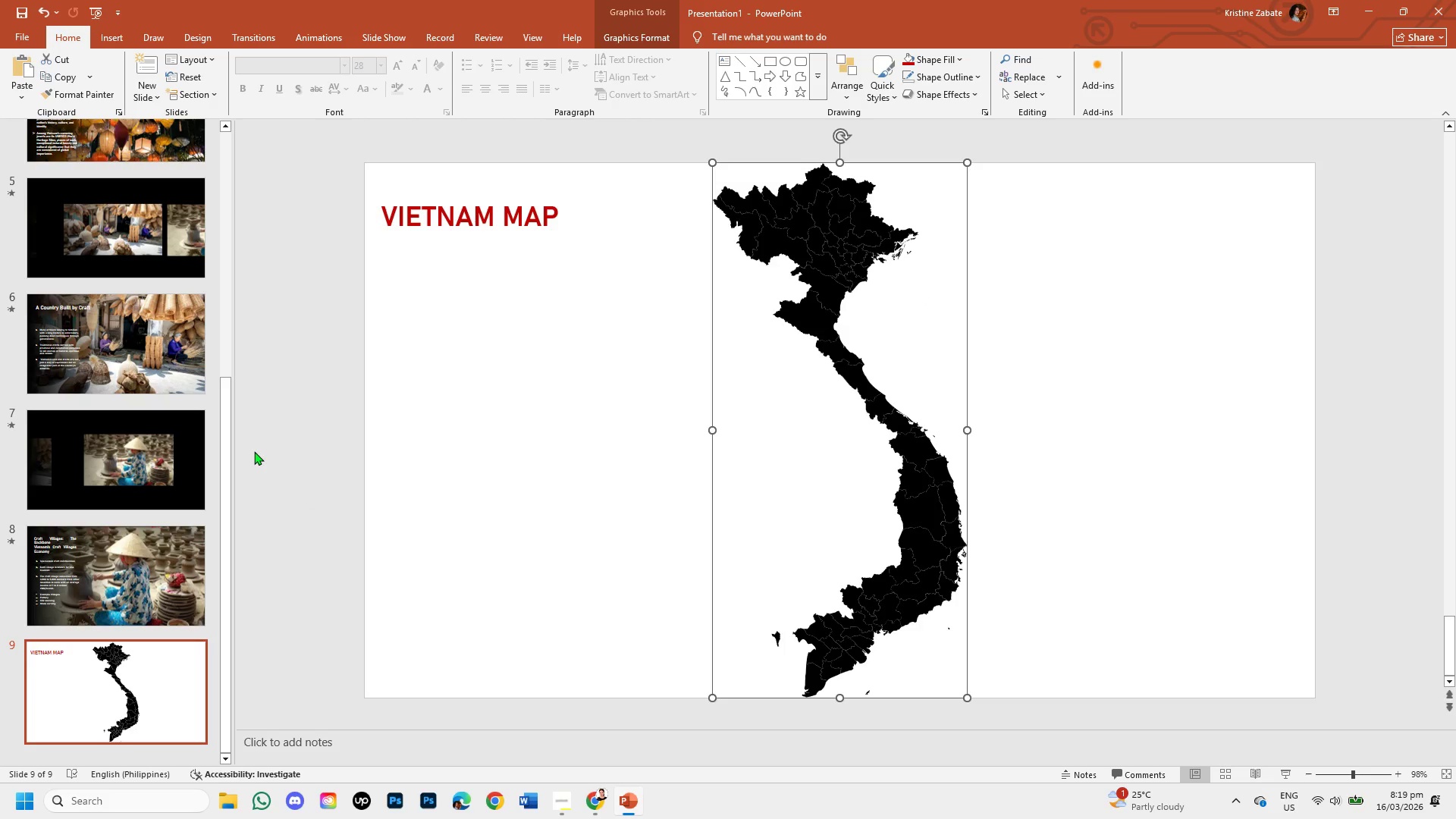 
wait(15.91)
 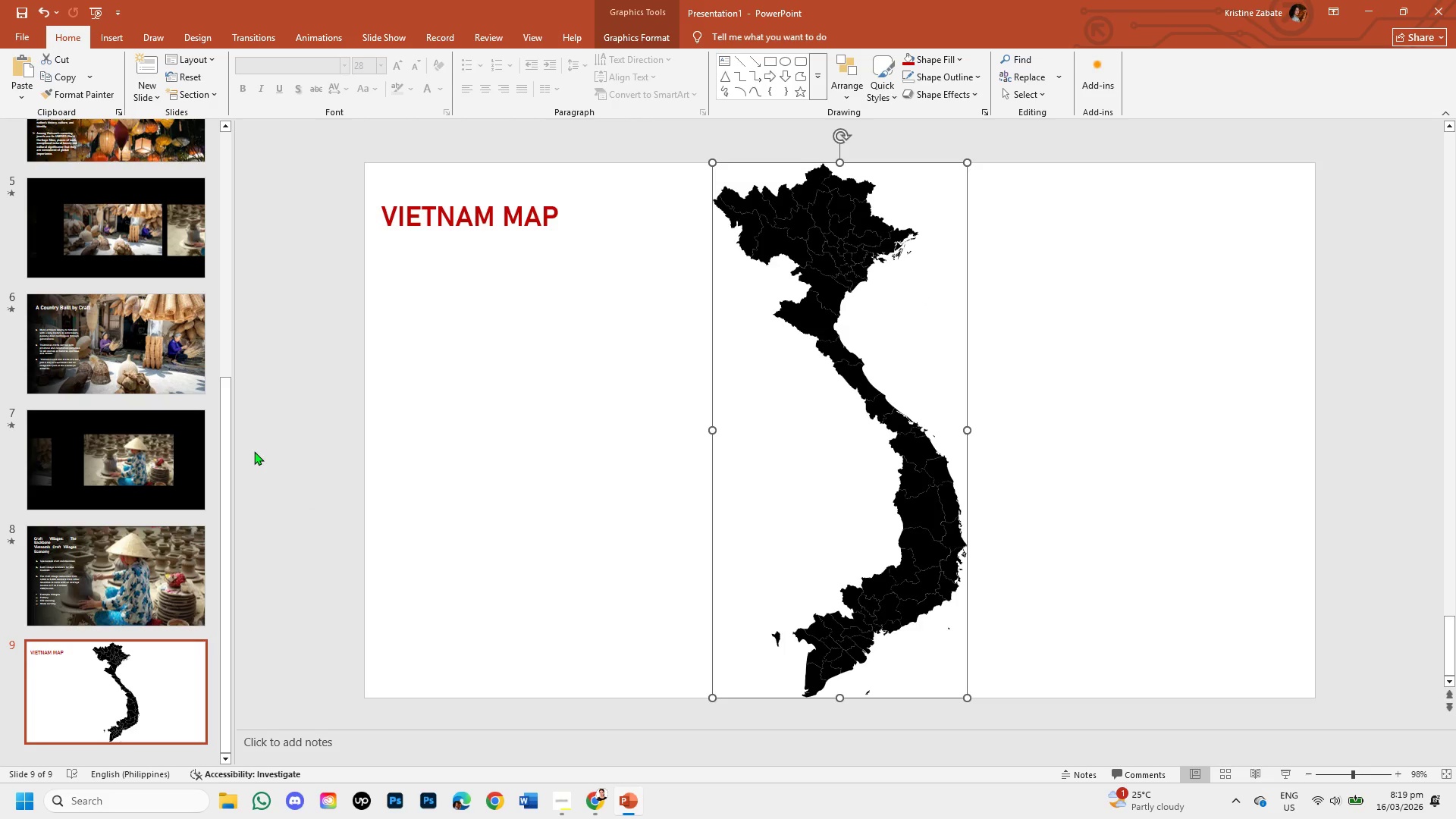 
left_click([572, 299])
 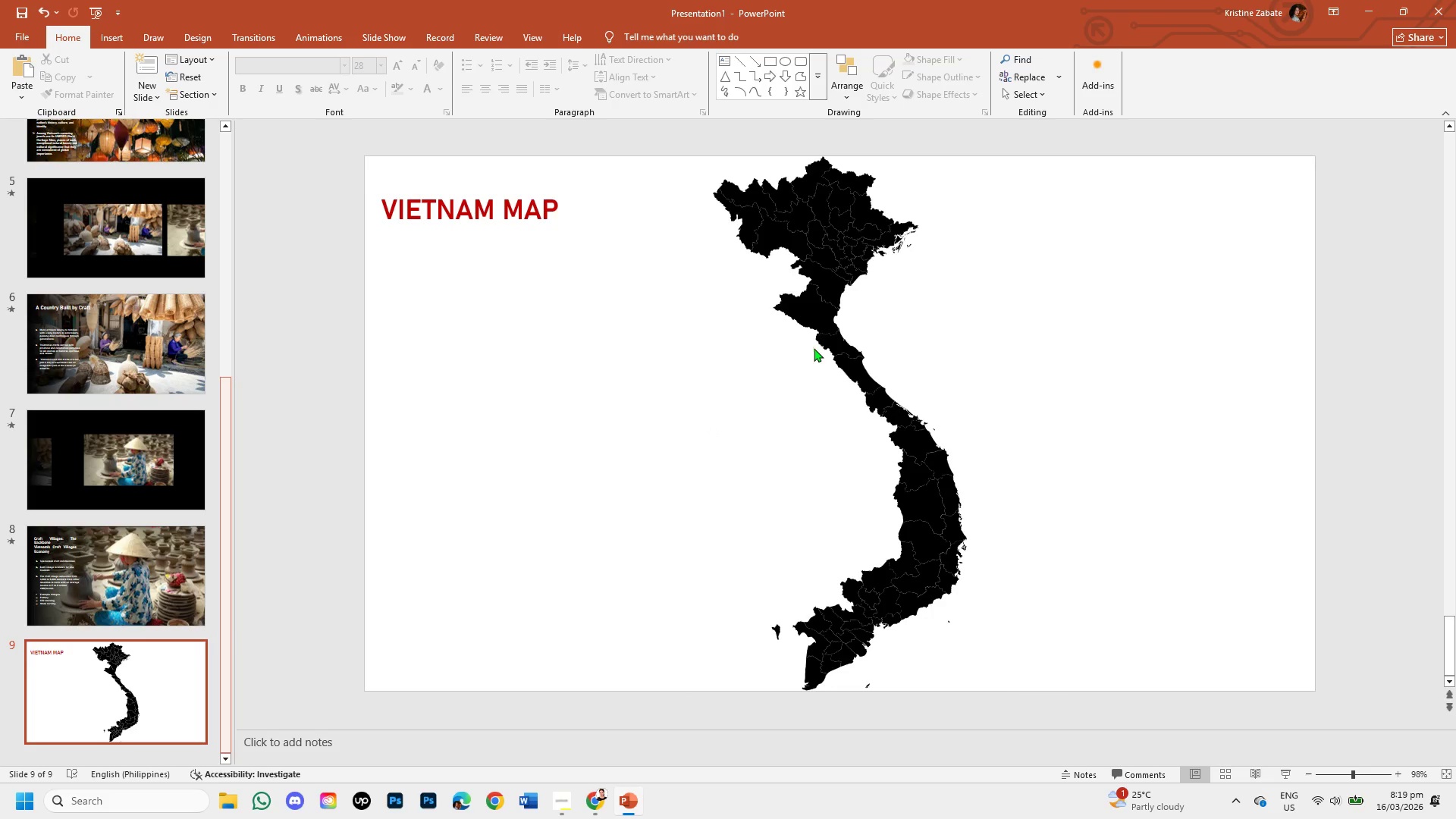 
left_click([814, 348])
 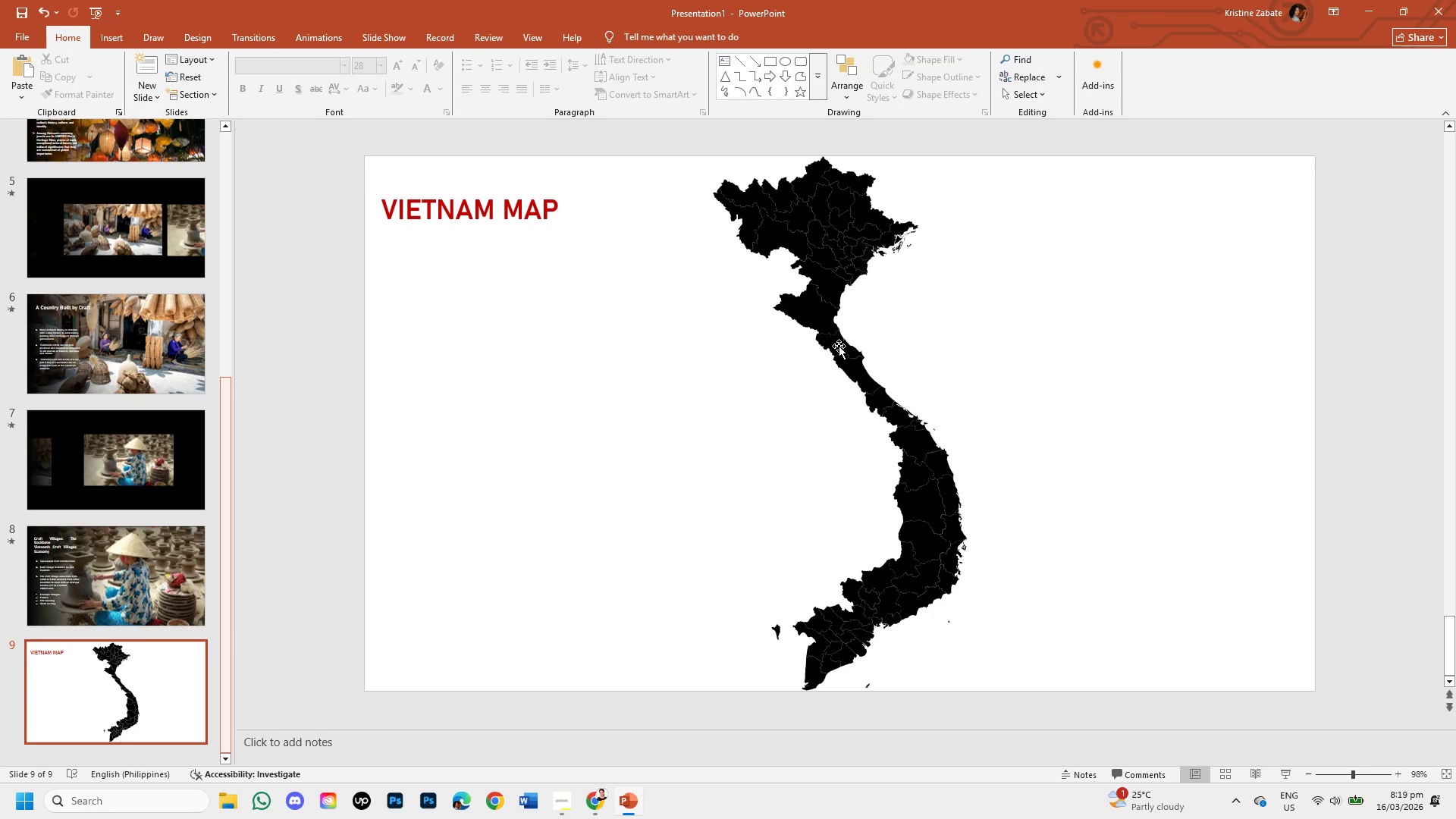 
hold_key(key=ControlLeft, duration=0.88)
left_click([833, 328])
 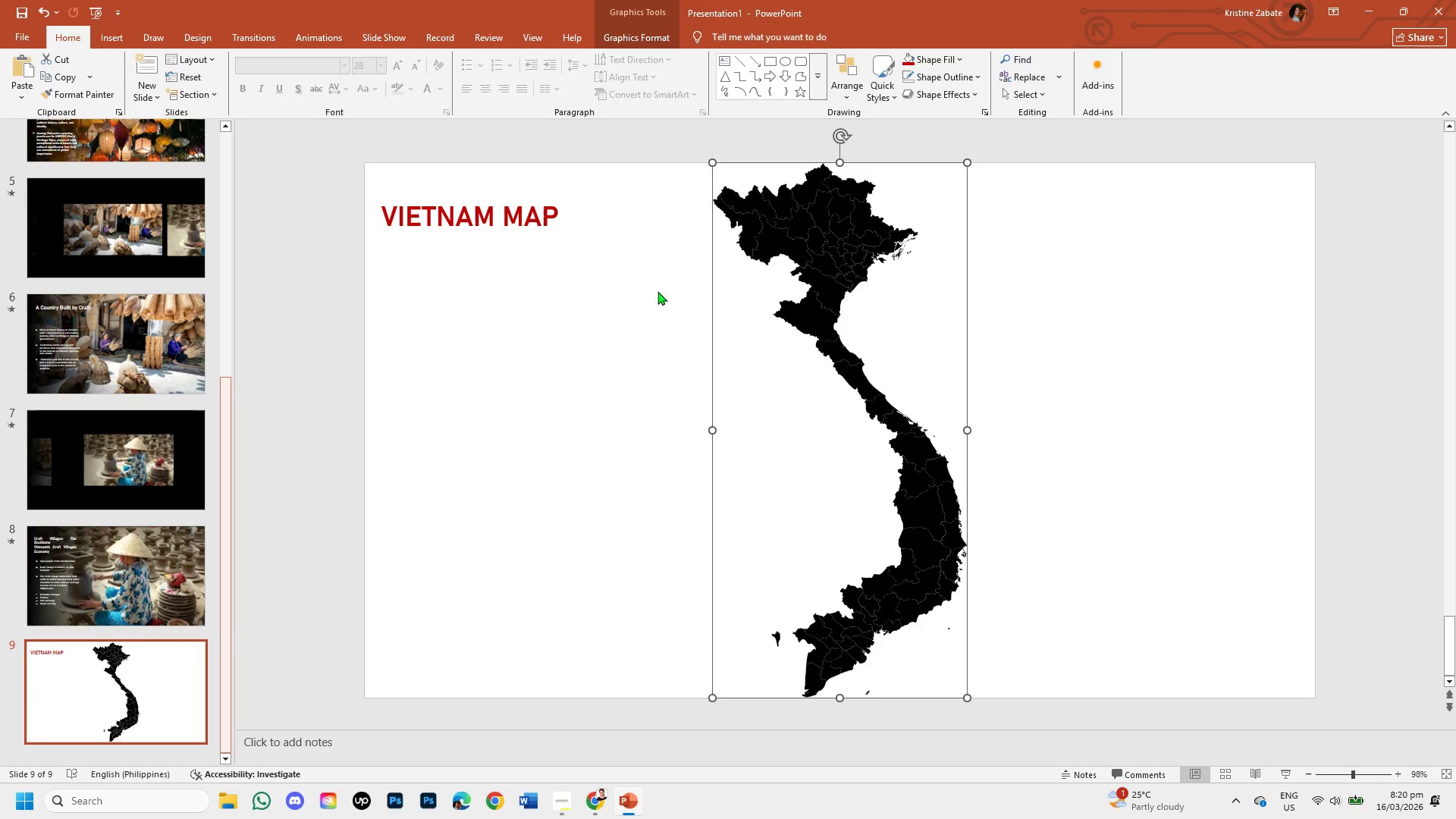 
hold_key(key=ShiftLeft, duration=1.5)
left_click_drag(start_coordinate=[968, 696], to_coordinate=[946, 558])
 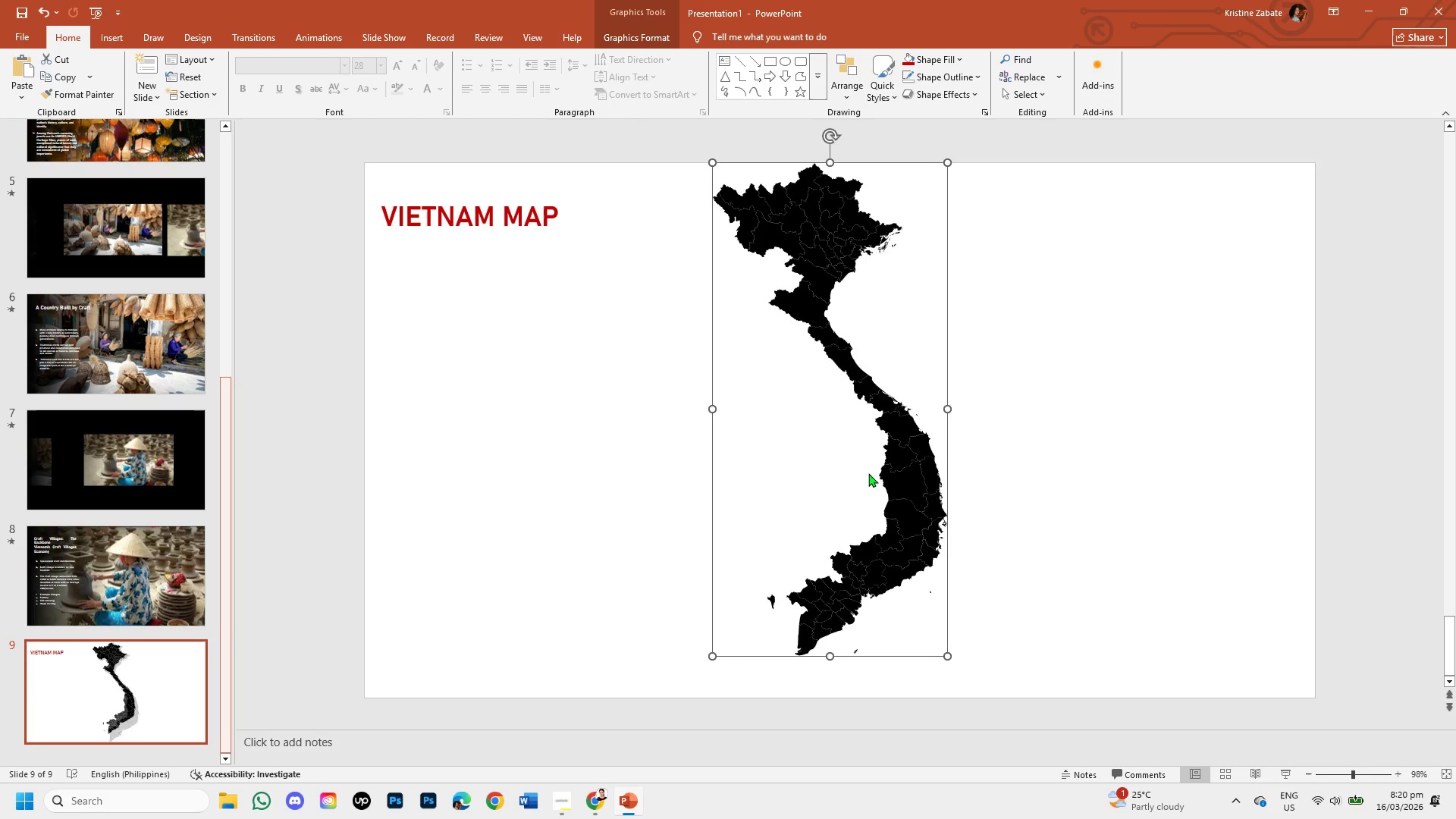 
hold_key(key=ShiftLeft, duration=1.47)
 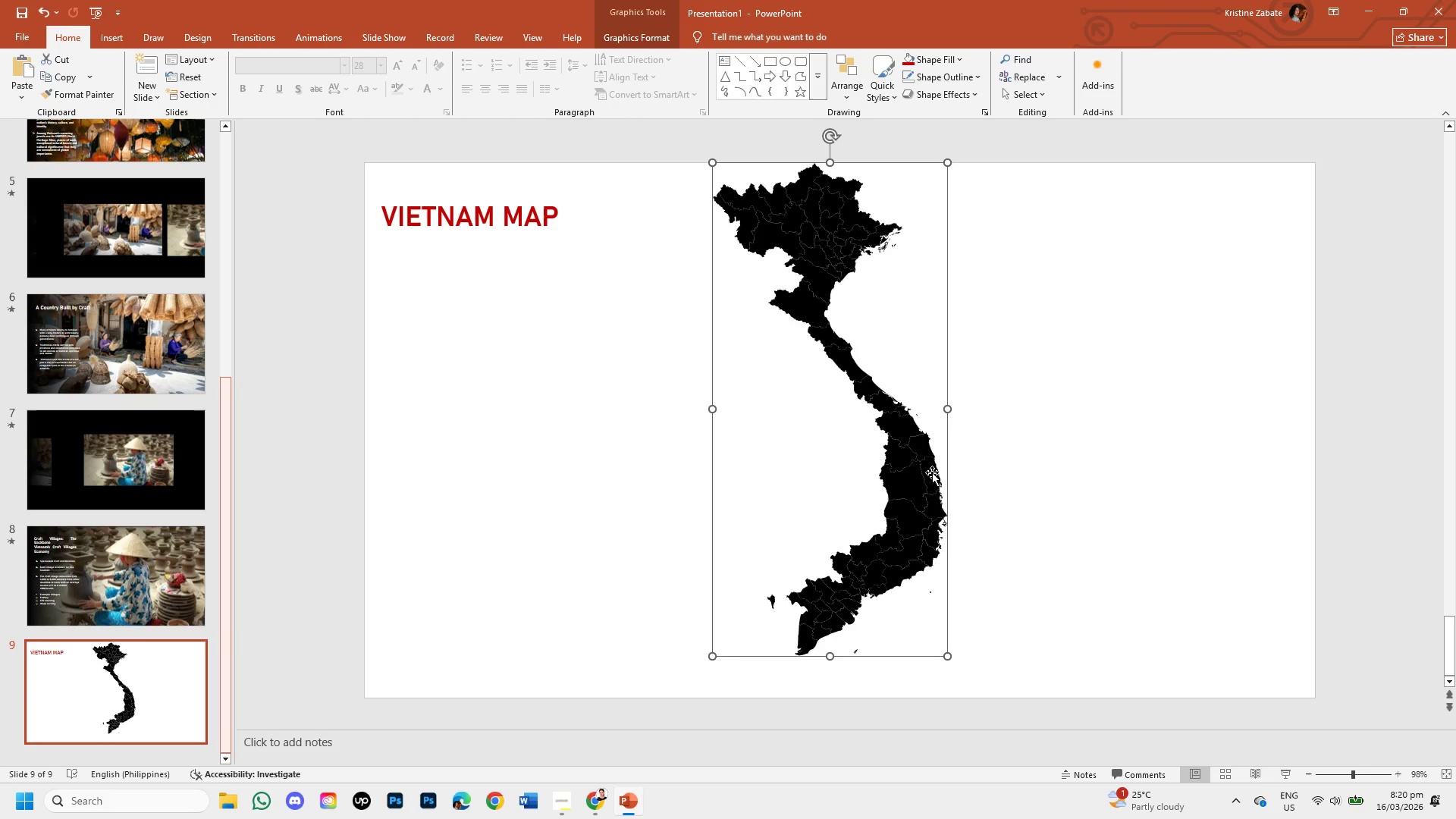 
hold_key(key=ShiftLeft, duration=1.5)
 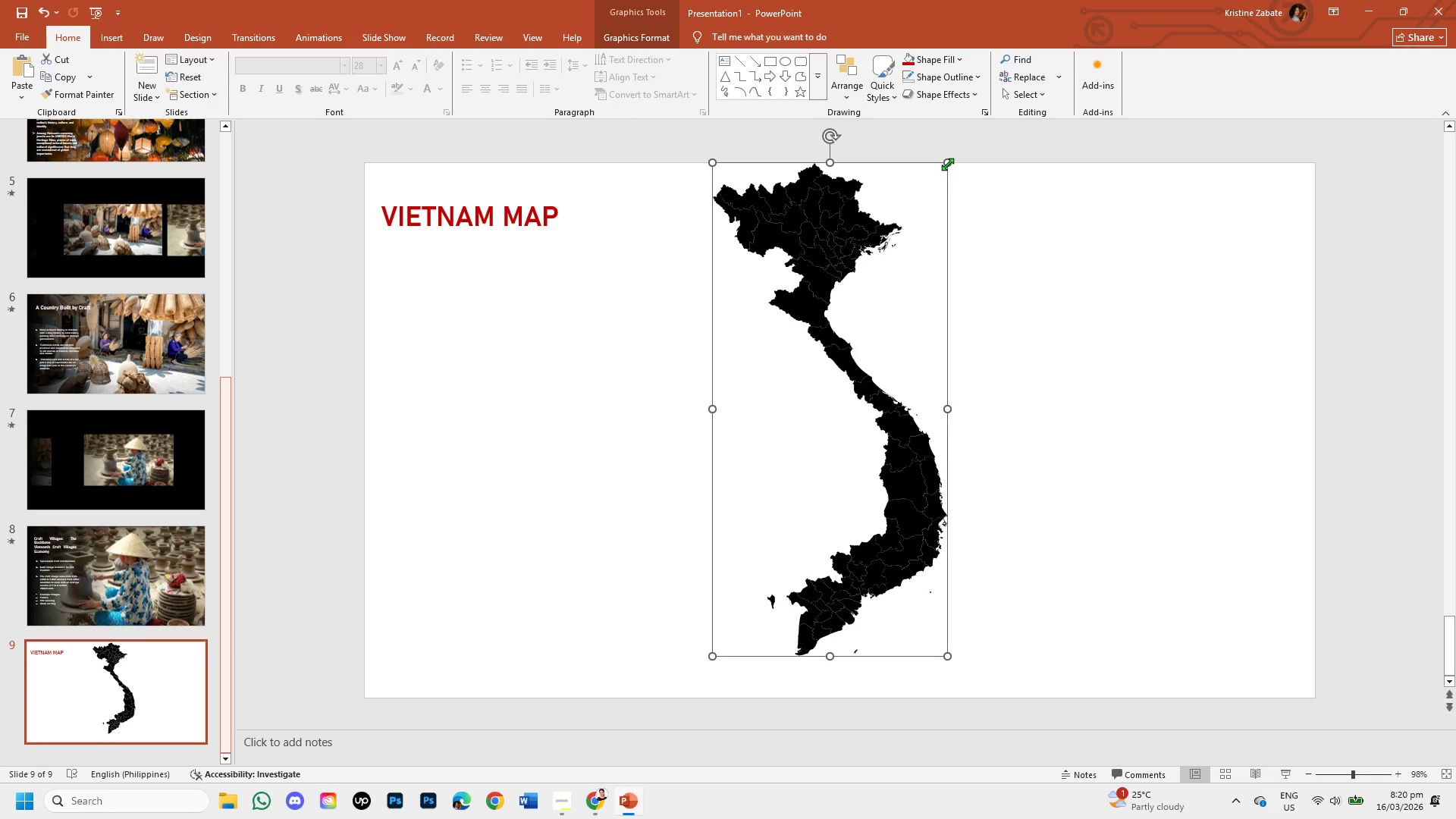 
hold_key(key=ShiftLeft, duration=1.51)
 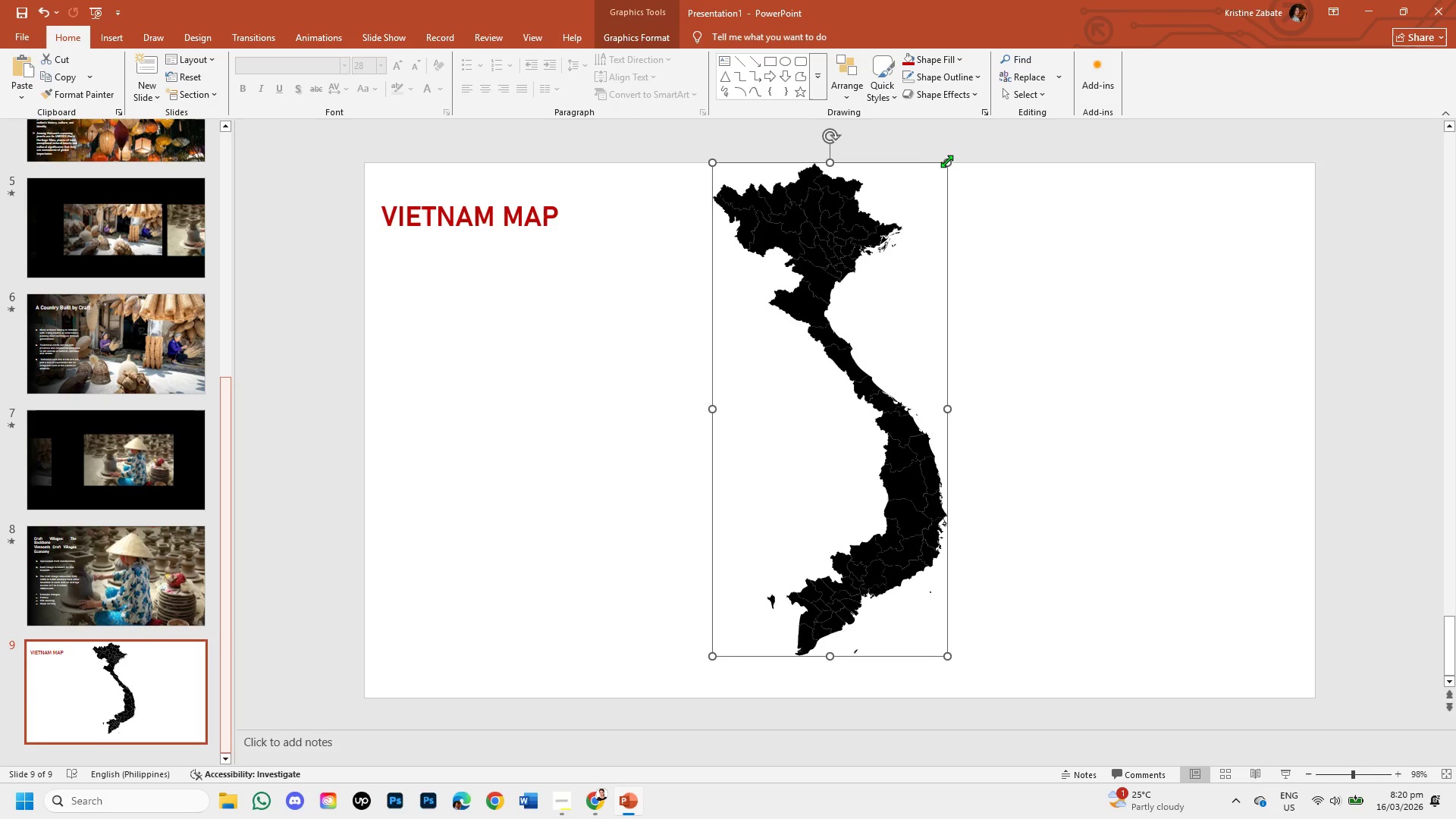 
hold_key(key=ShiftLeft, duration=1.52)
left_click_drag(start_coordinate=[946, 161], to_coordinate=[863, 221])
 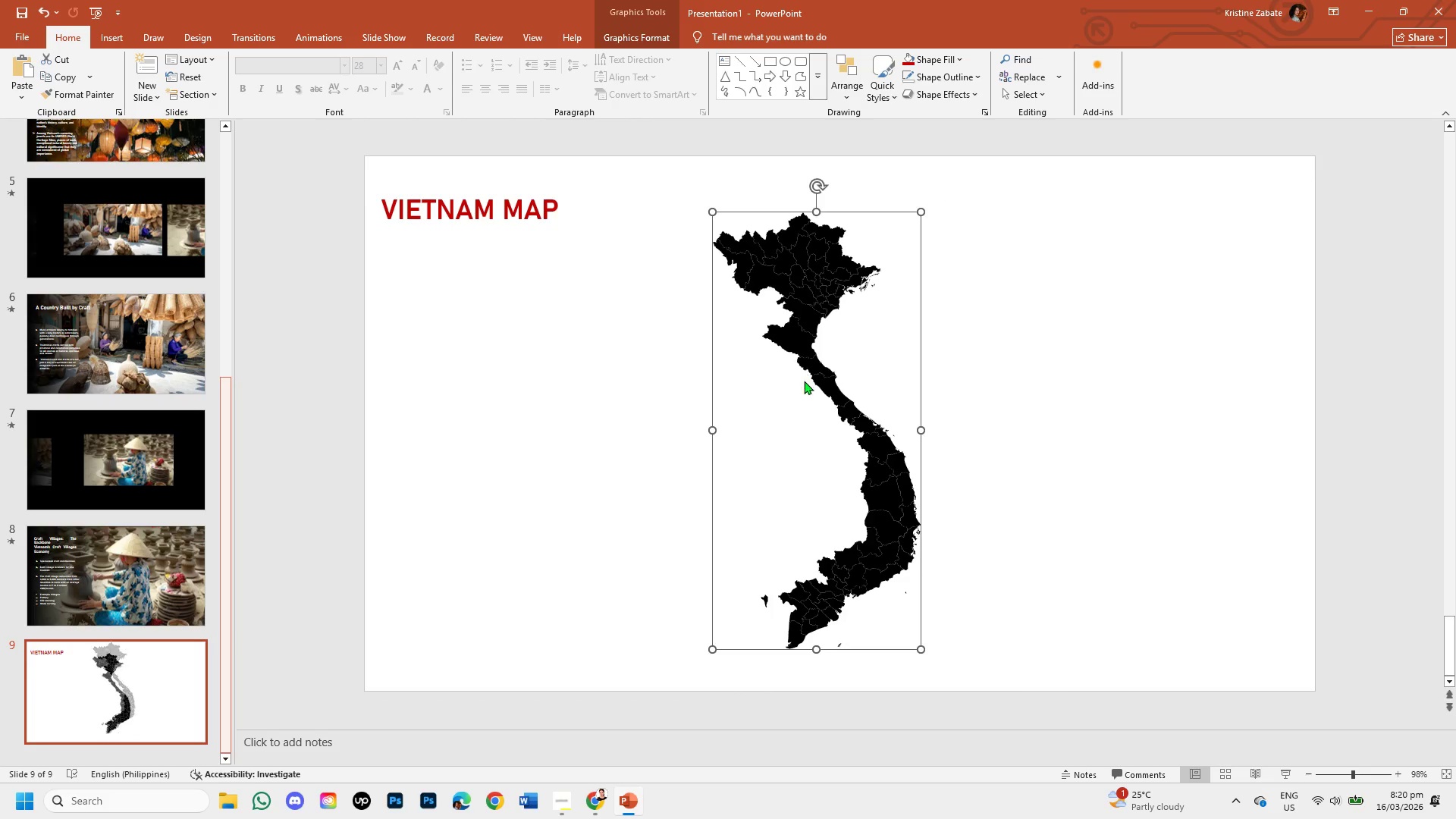 
hold_key(key=ShiftLeft, duration=0.72)
 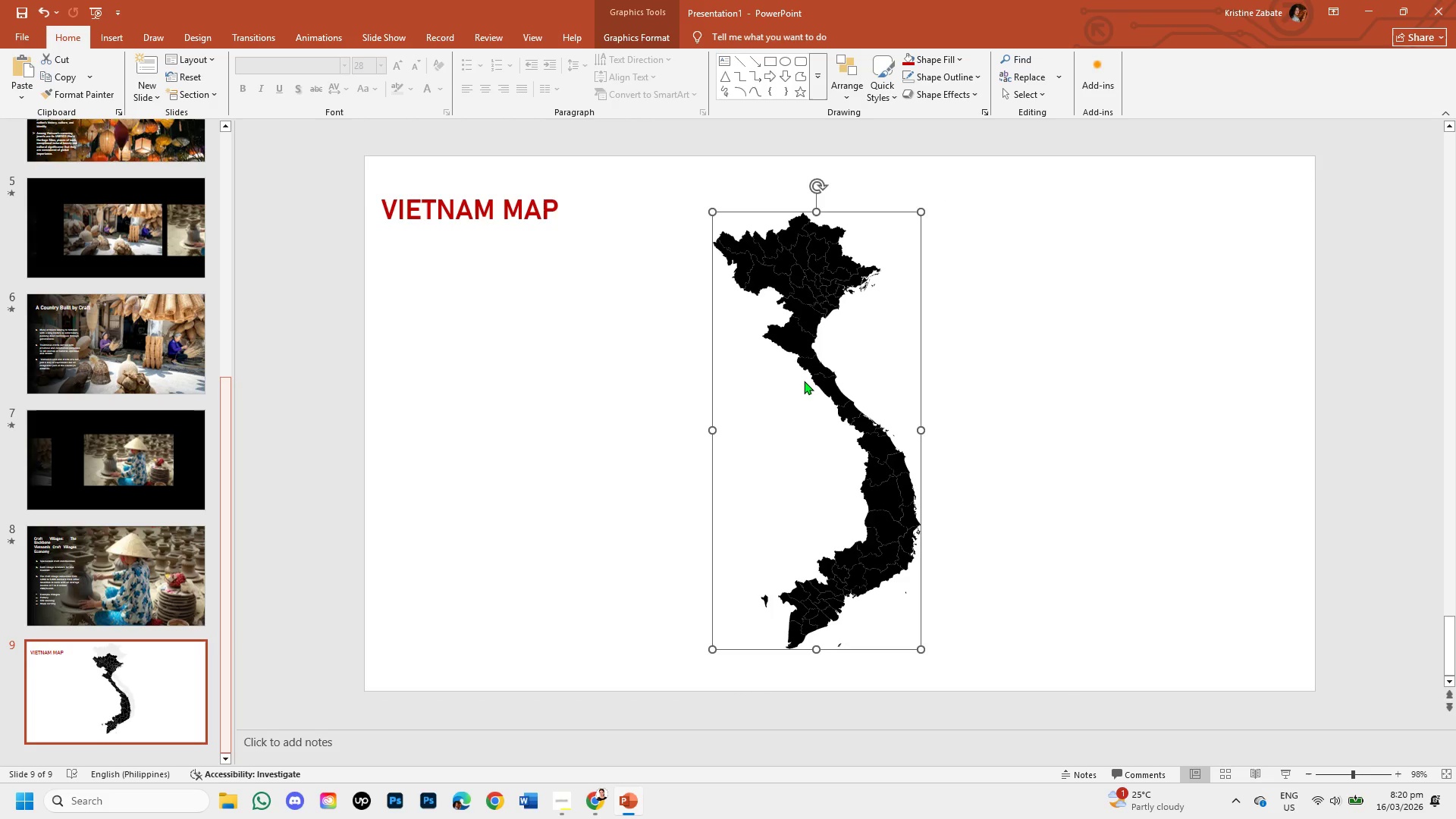 
hold_key(key=ShiftLeft, duration=1.5)
left_click_drag(start_coordinate=[803, 378], to_coordinate=[997, 300])
 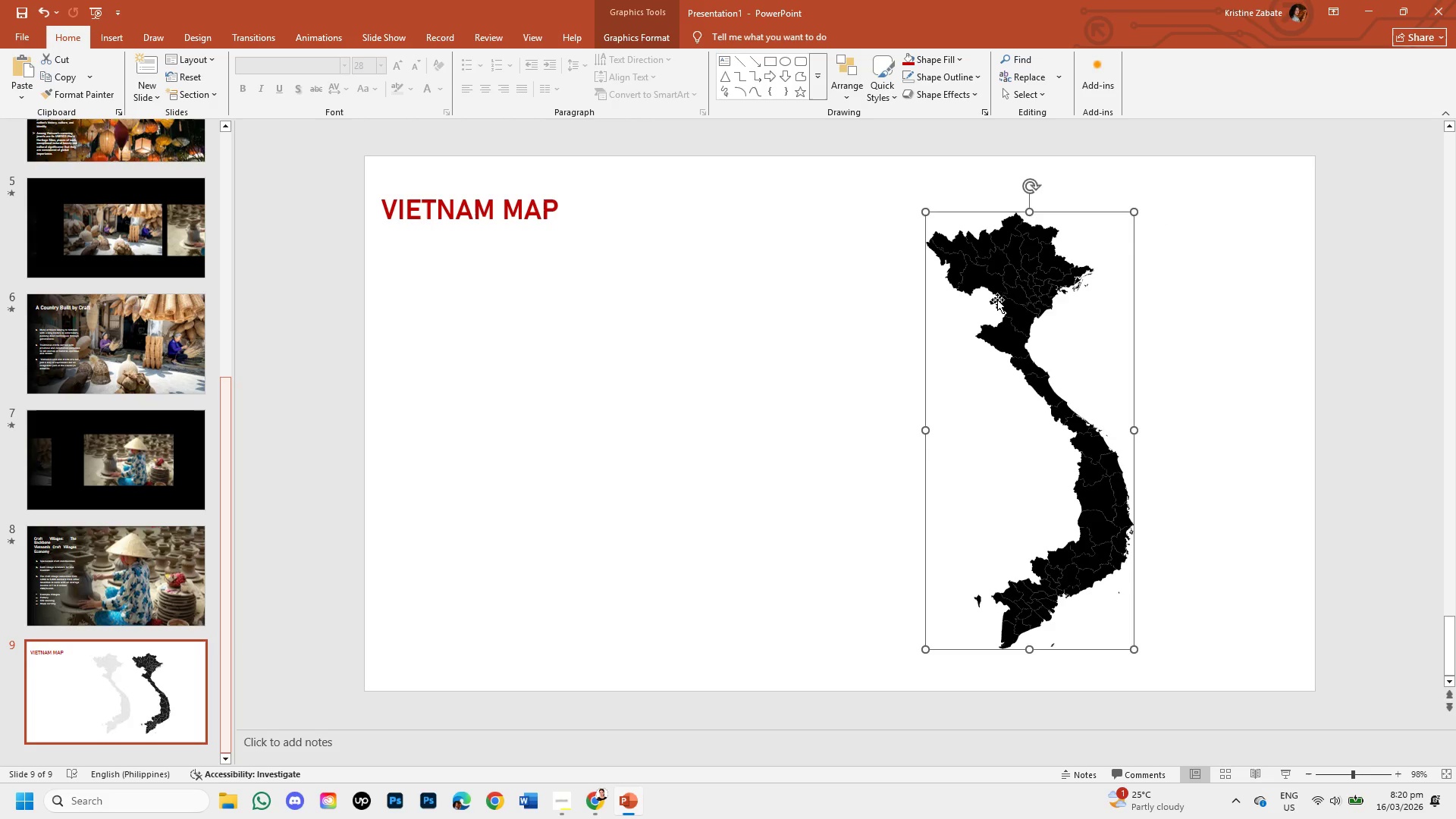 
hold_key(key=ShiftLeft, duration=1.51)
 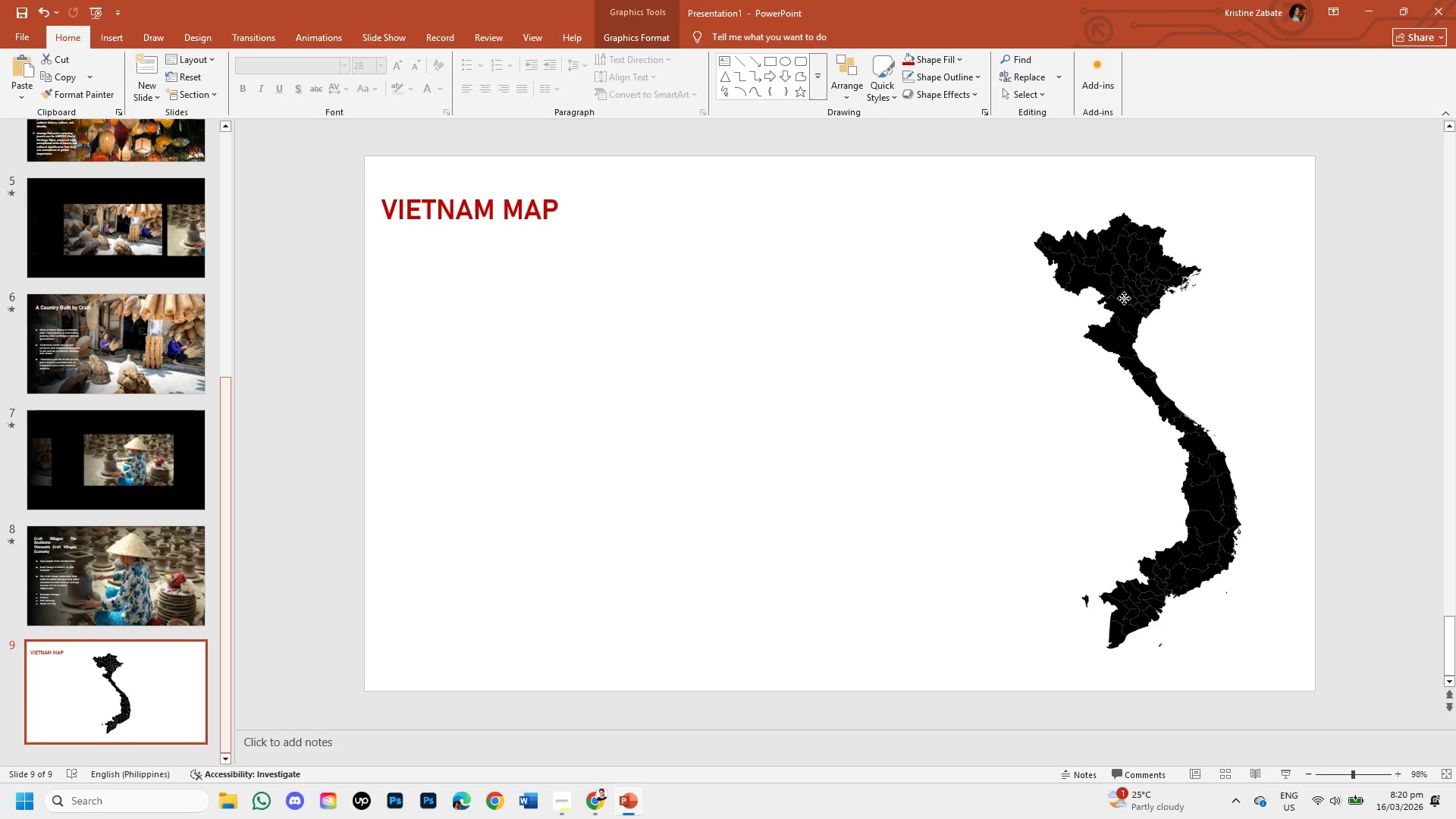 
hold_key(key=ShiftLeft, duration=1.5)
 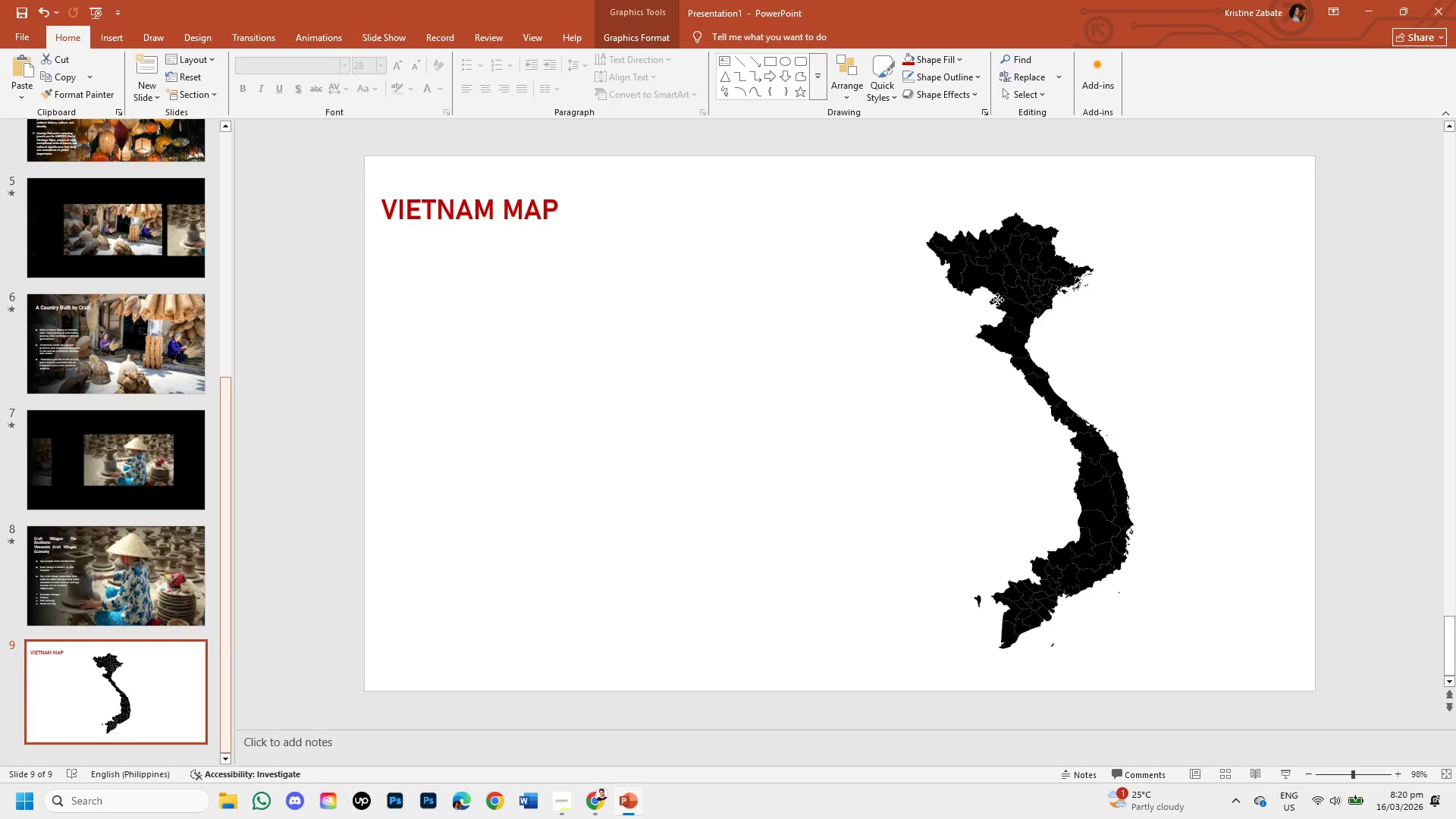 
hold_key(key=ShiftLeft, duration=1.39)
 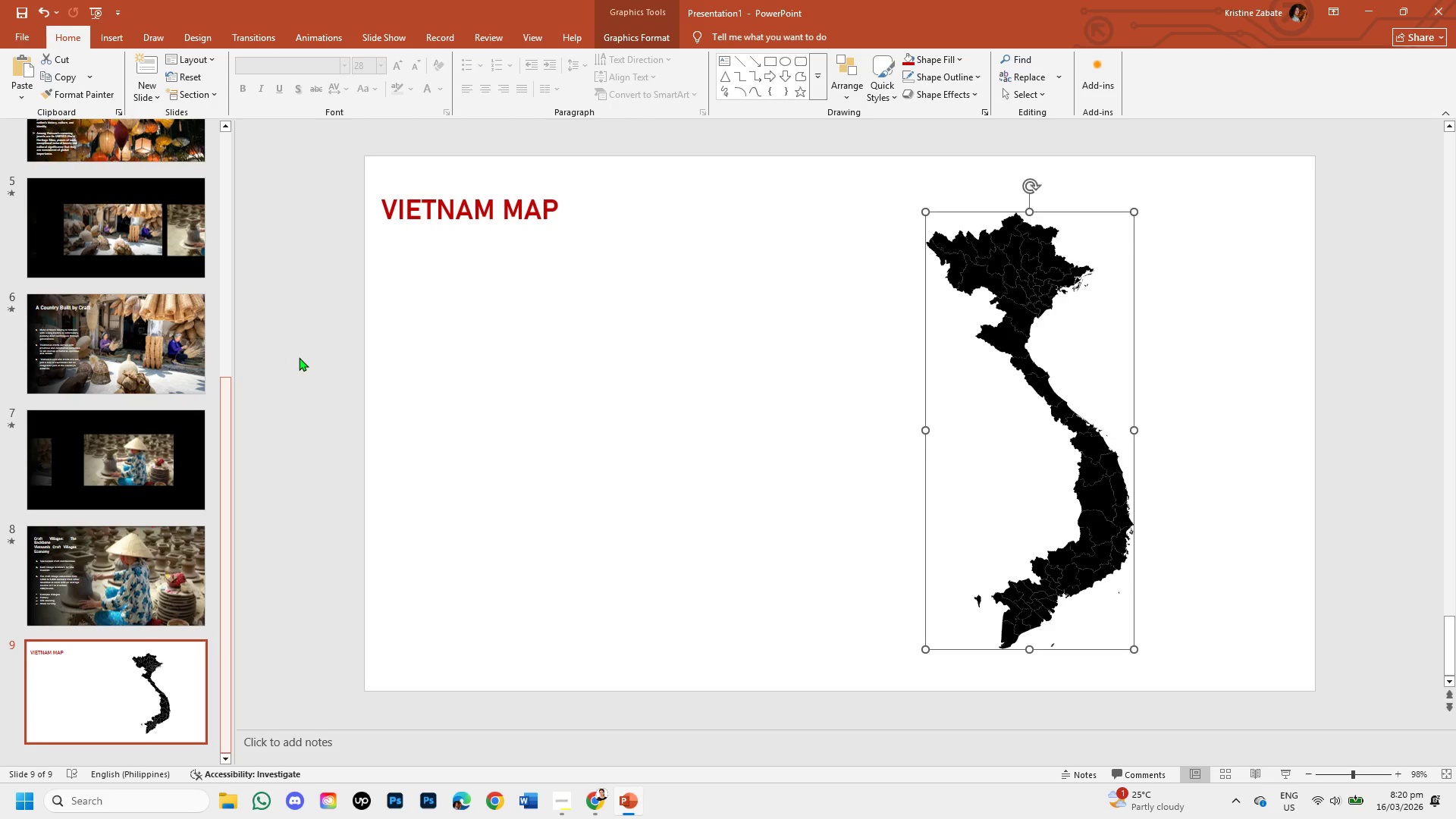 
wait(8.44)
 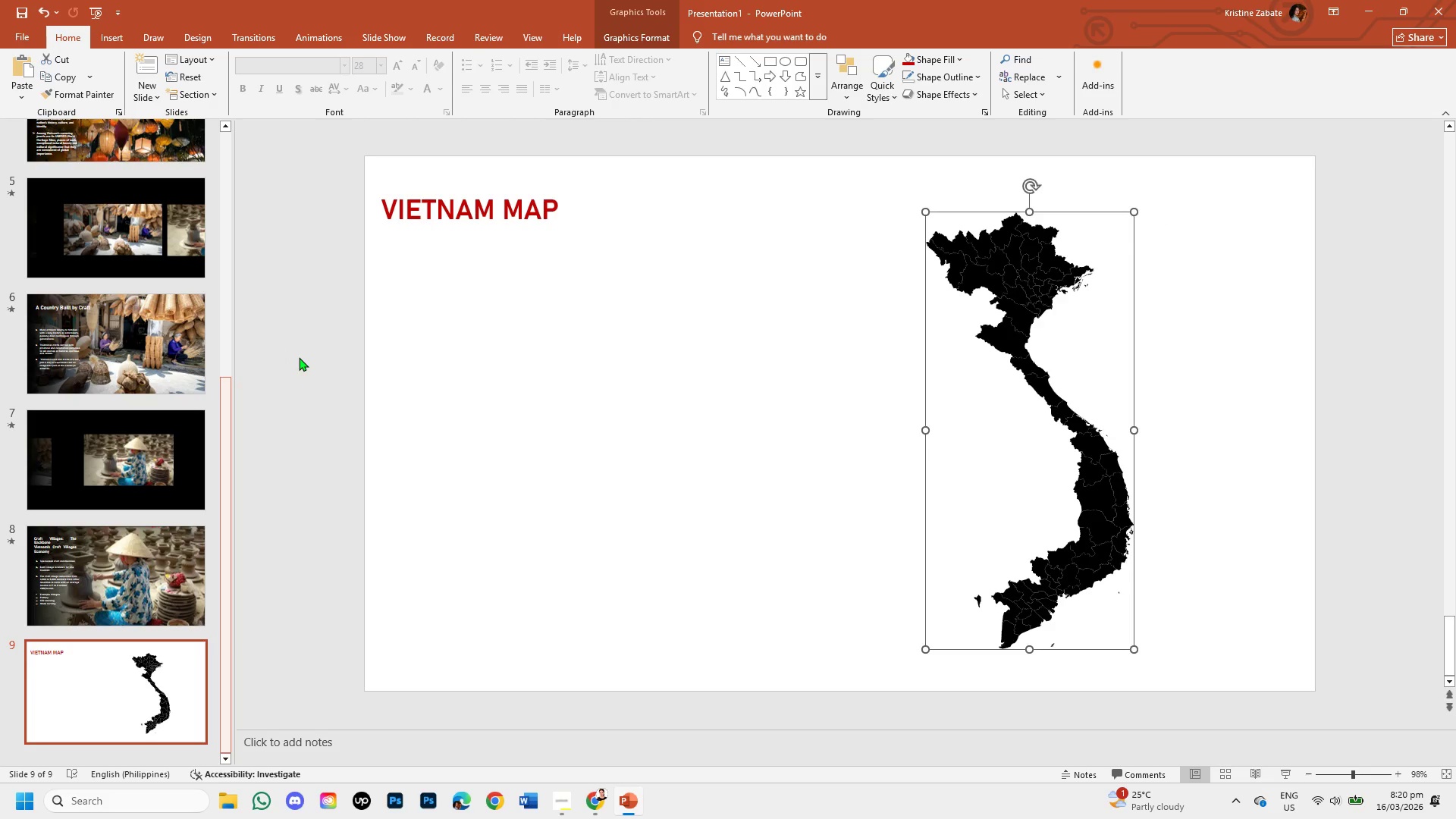 
double_click([610, 33])
 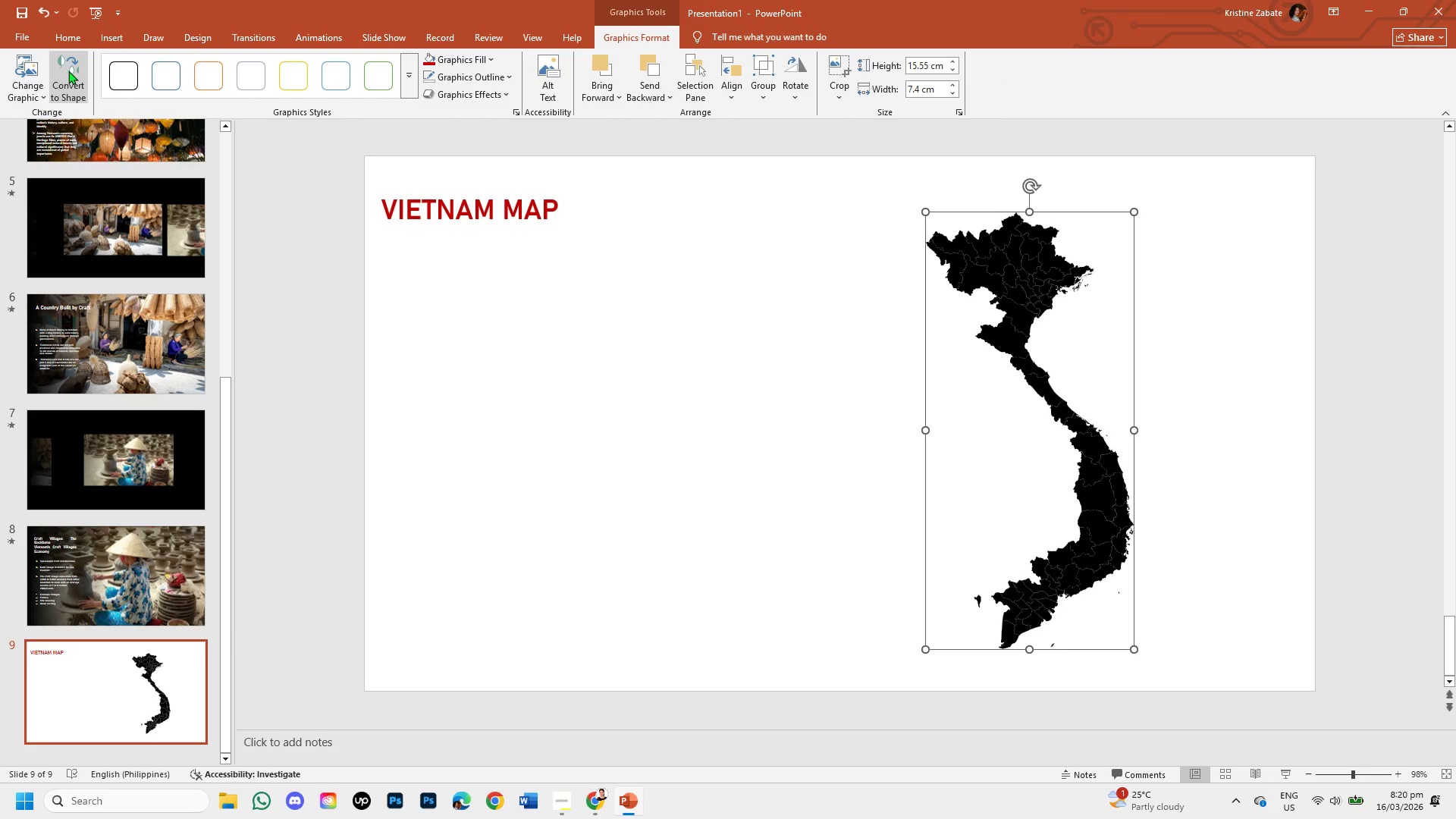 
left_click([68, 71])
 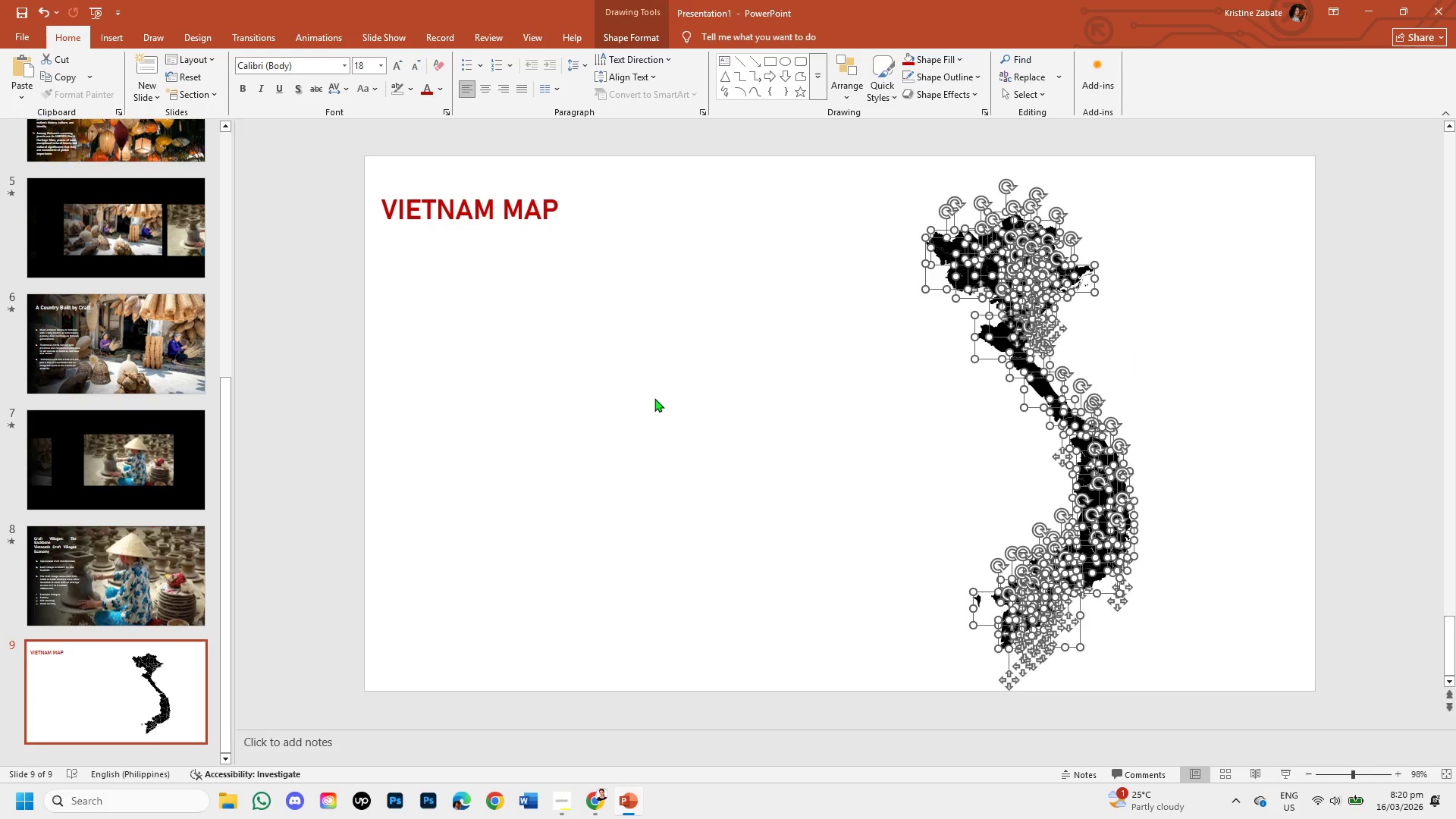 
wait(8.91)
 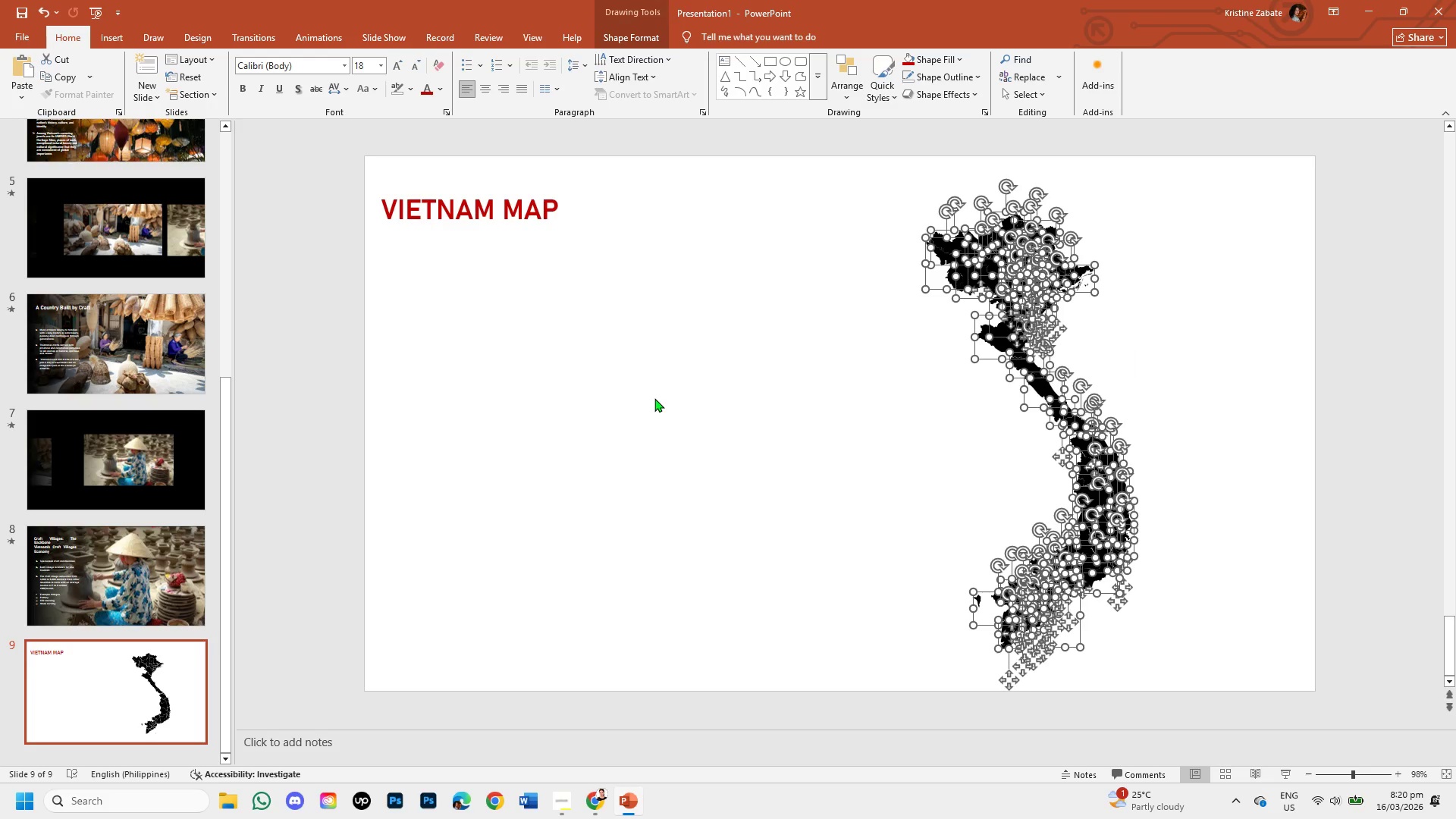 
hold_key(key=ControlLeft, duration=1.5)
 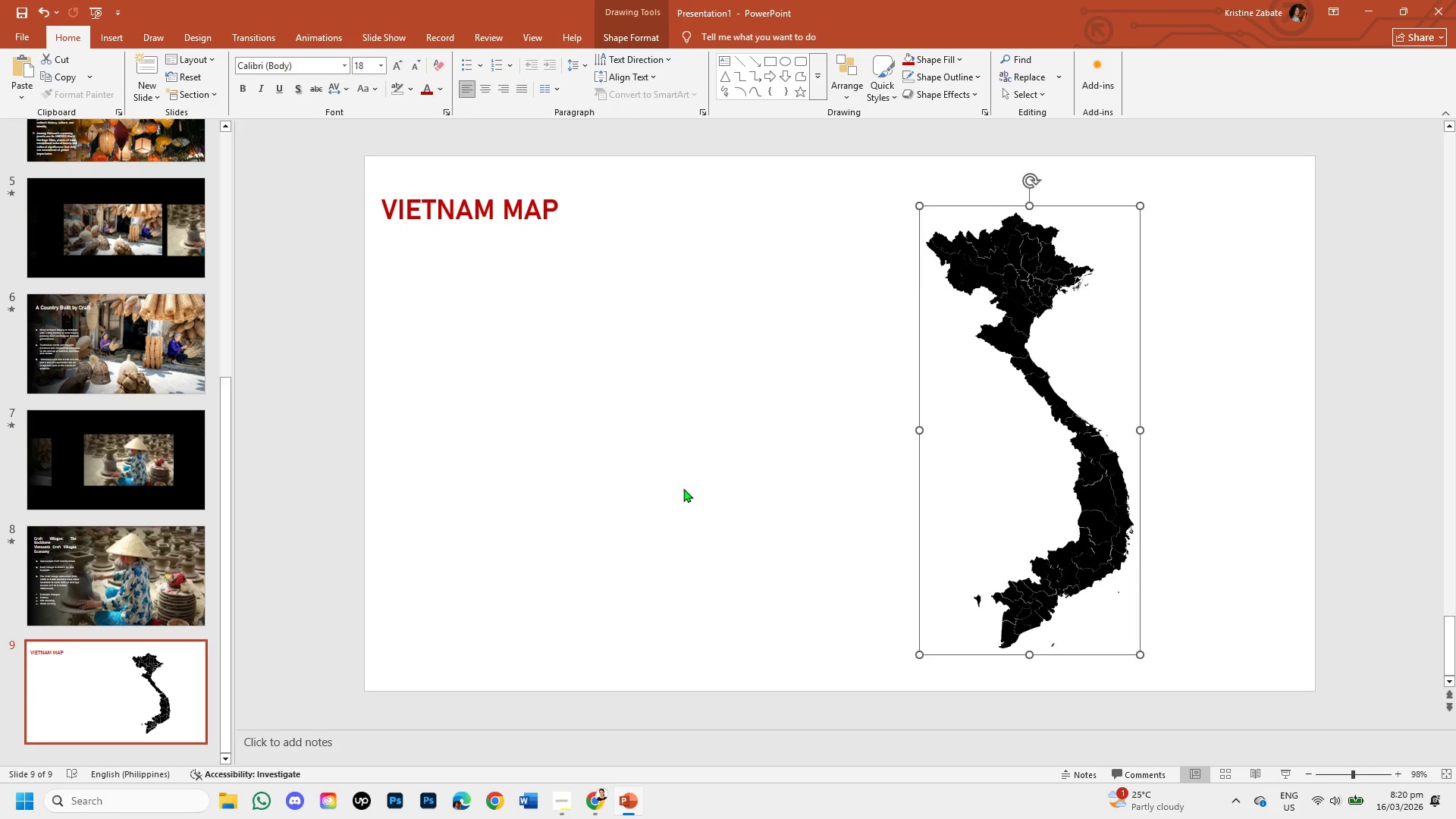 
key(Control+G)
 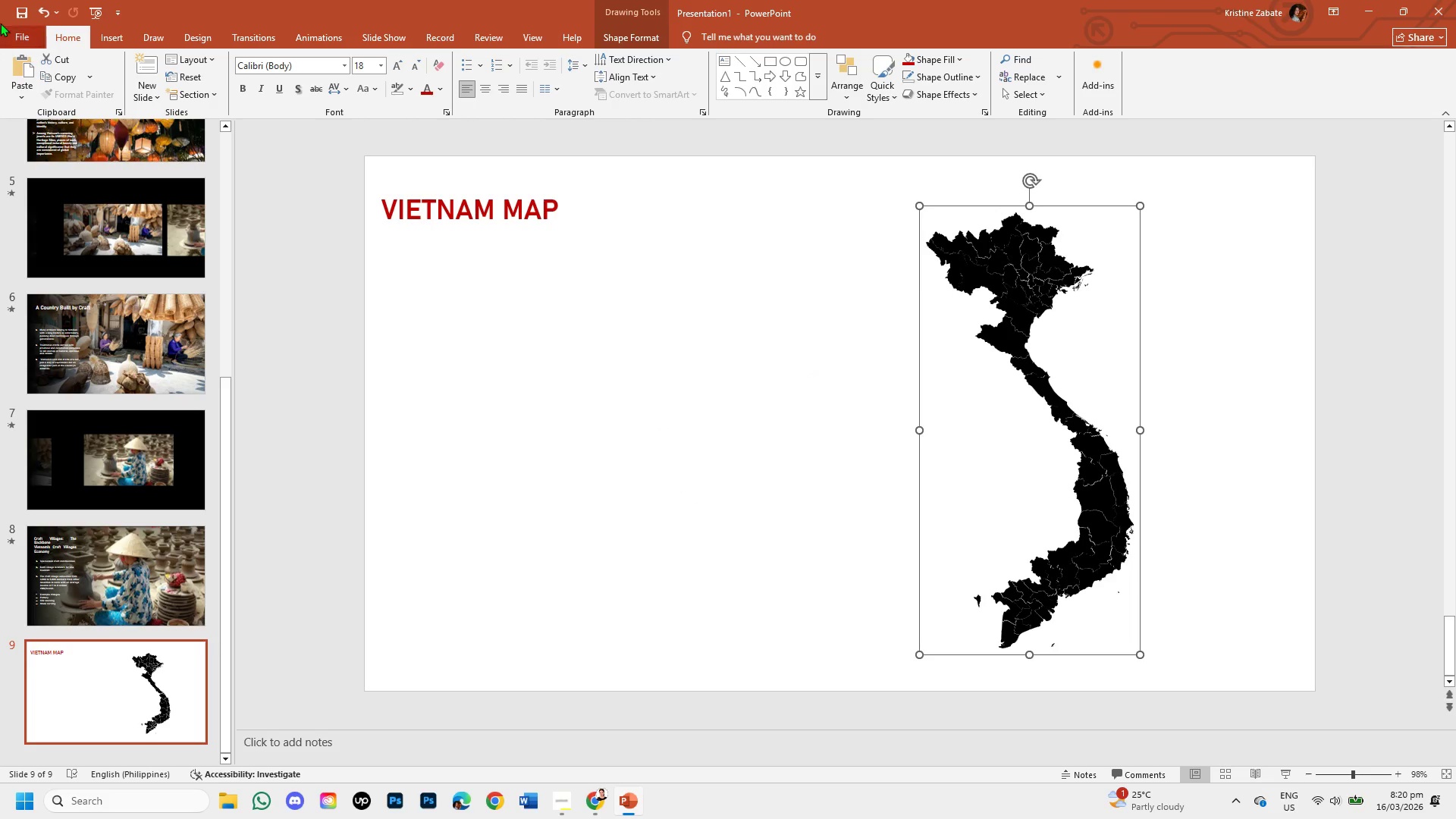 
wait(6.06)
 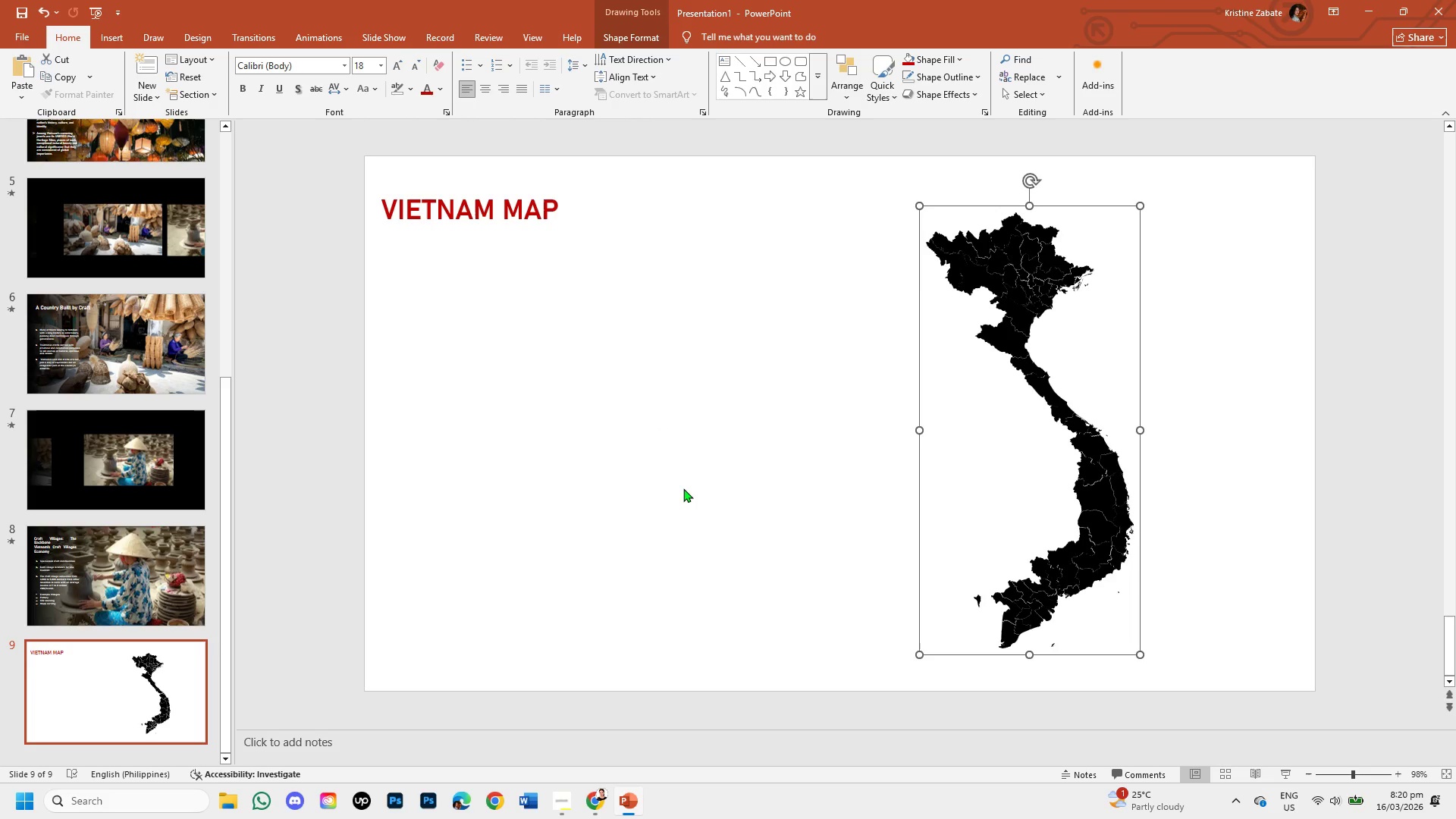 
left_click([112, 37])
 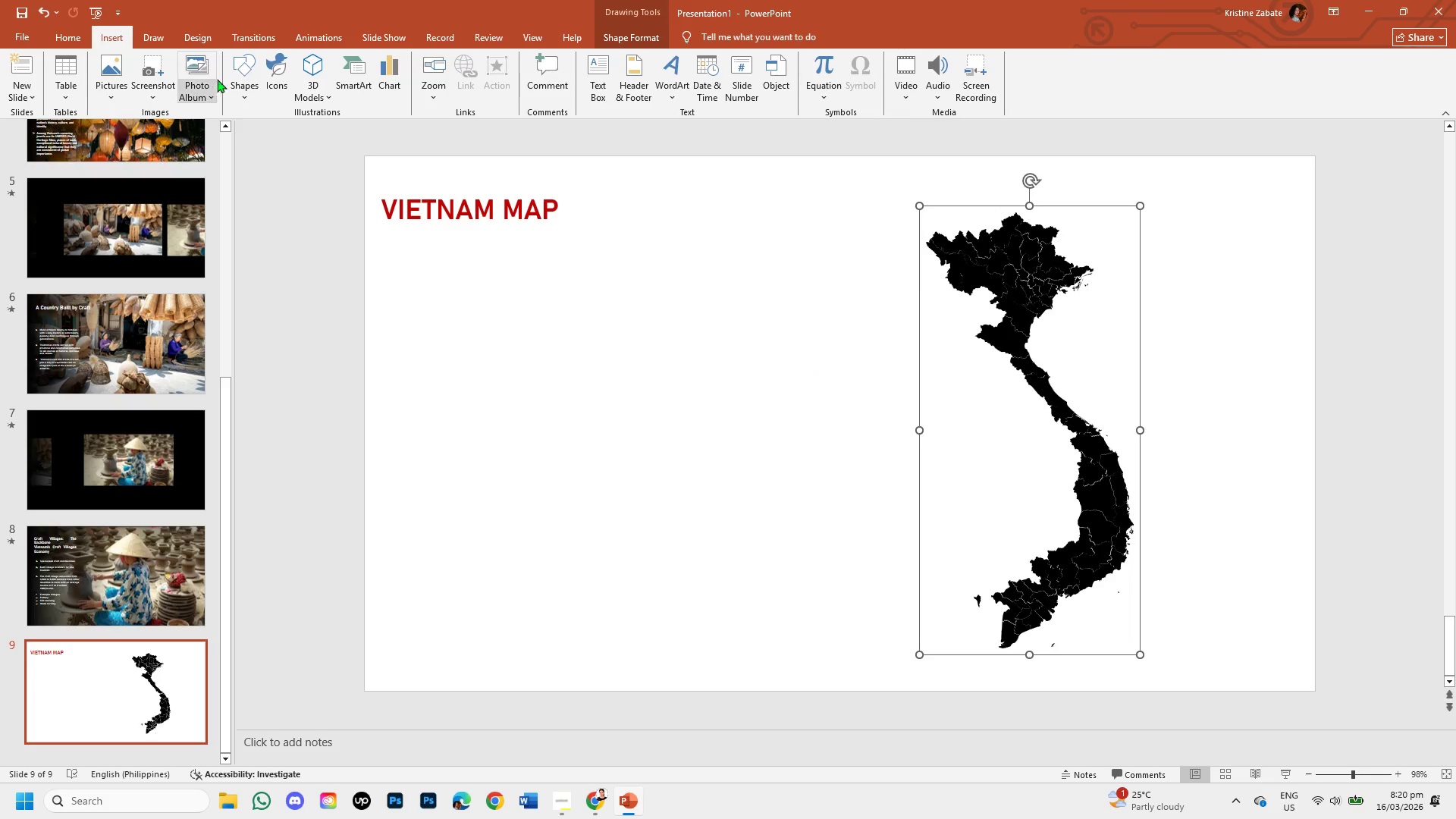 
mouse_move([262, 85])
 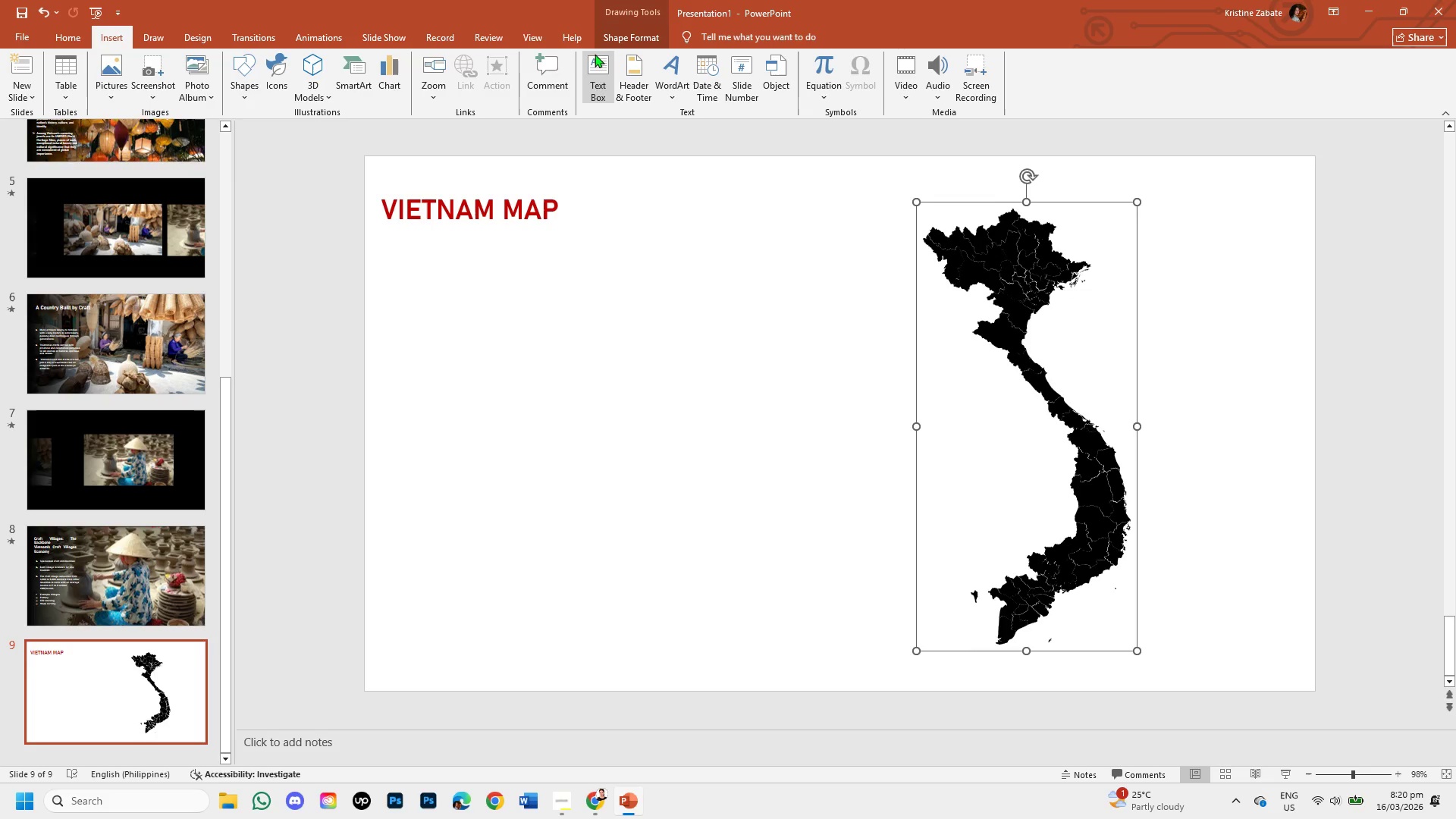 
left_click([570, 39])
 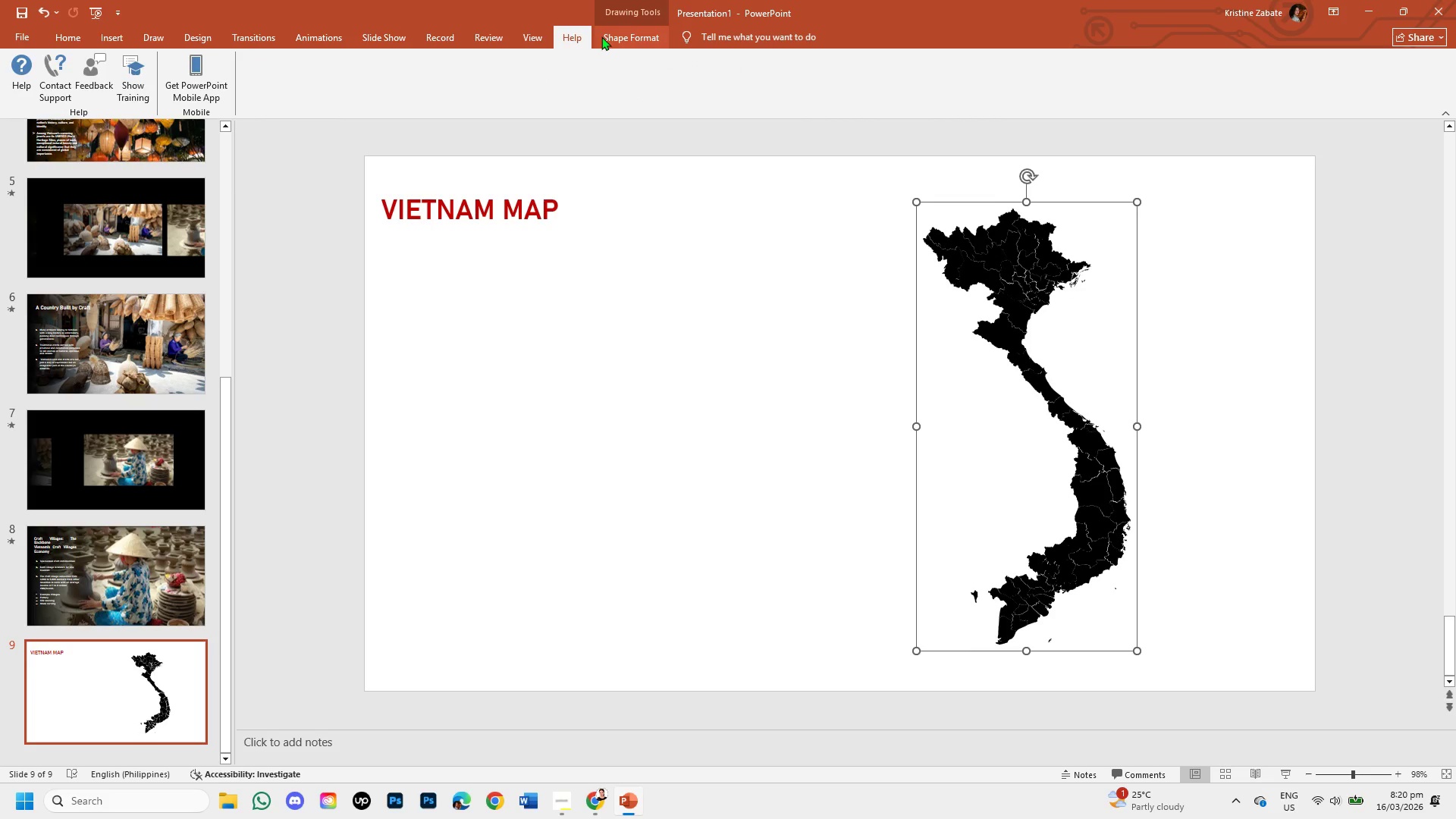 
left_click_drag(start_coordinate=[601, 36], to_coordinate=[556, 57])
 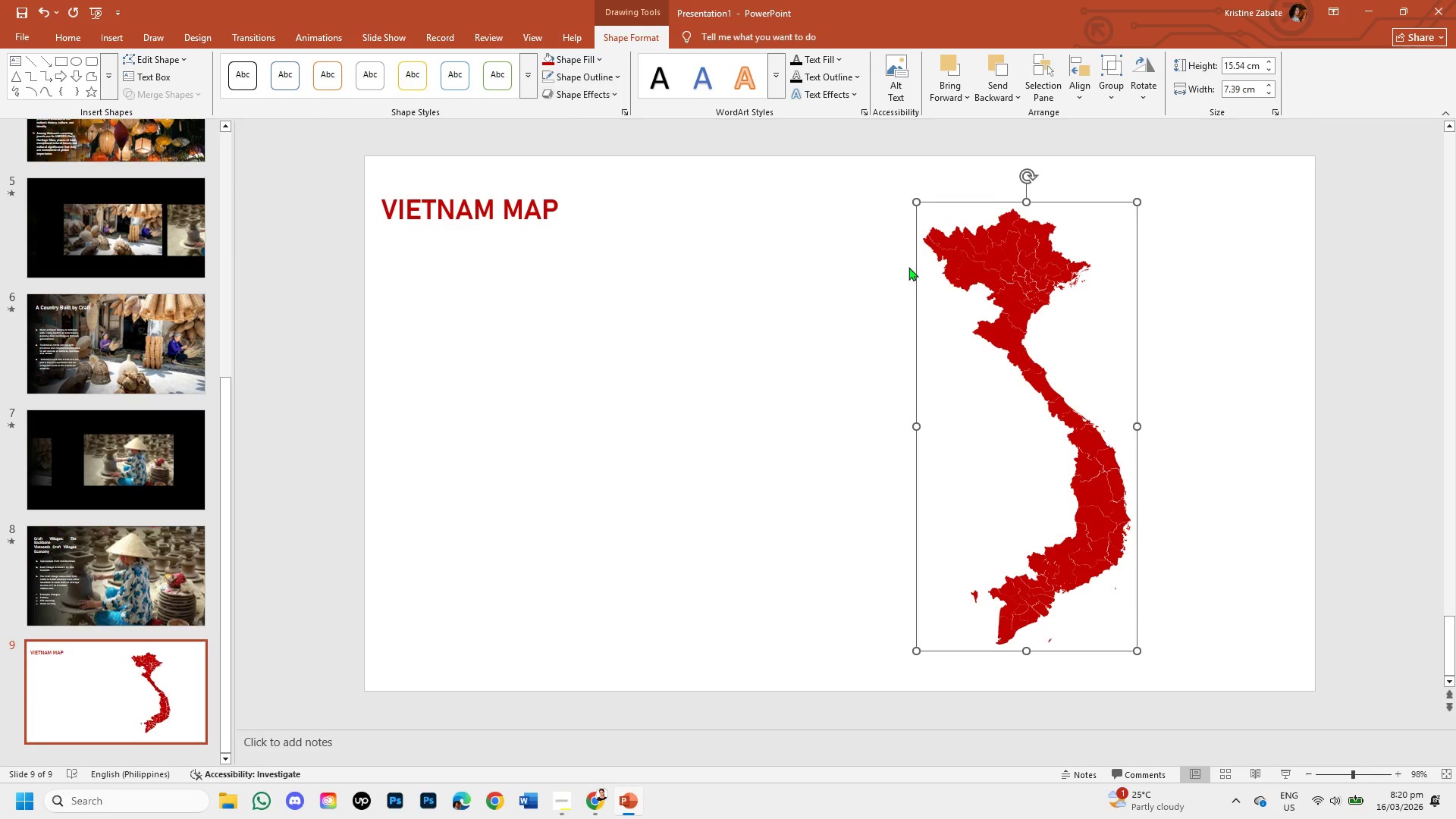 
left_click([556, 57])